 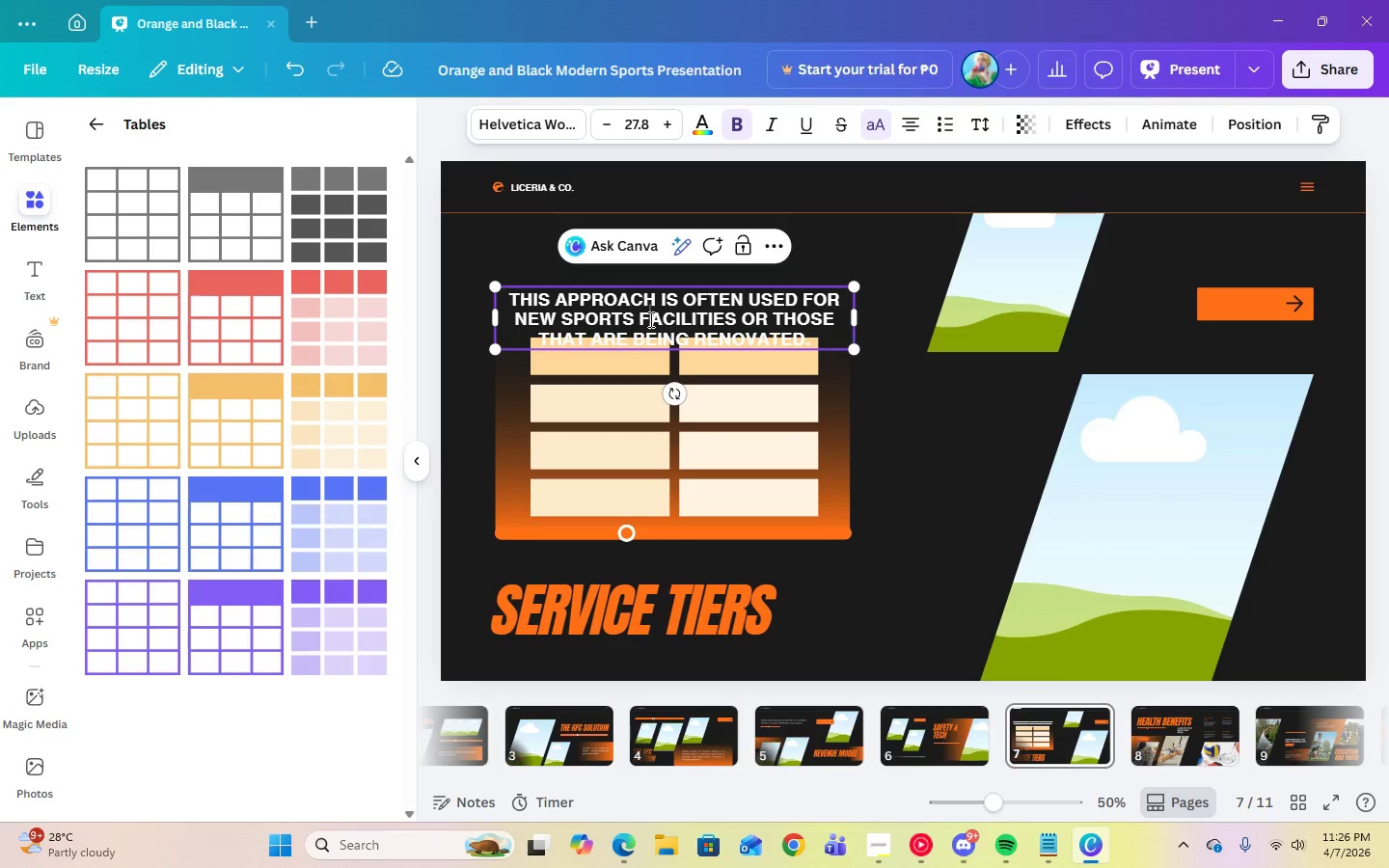 
left_click([298, 72])
 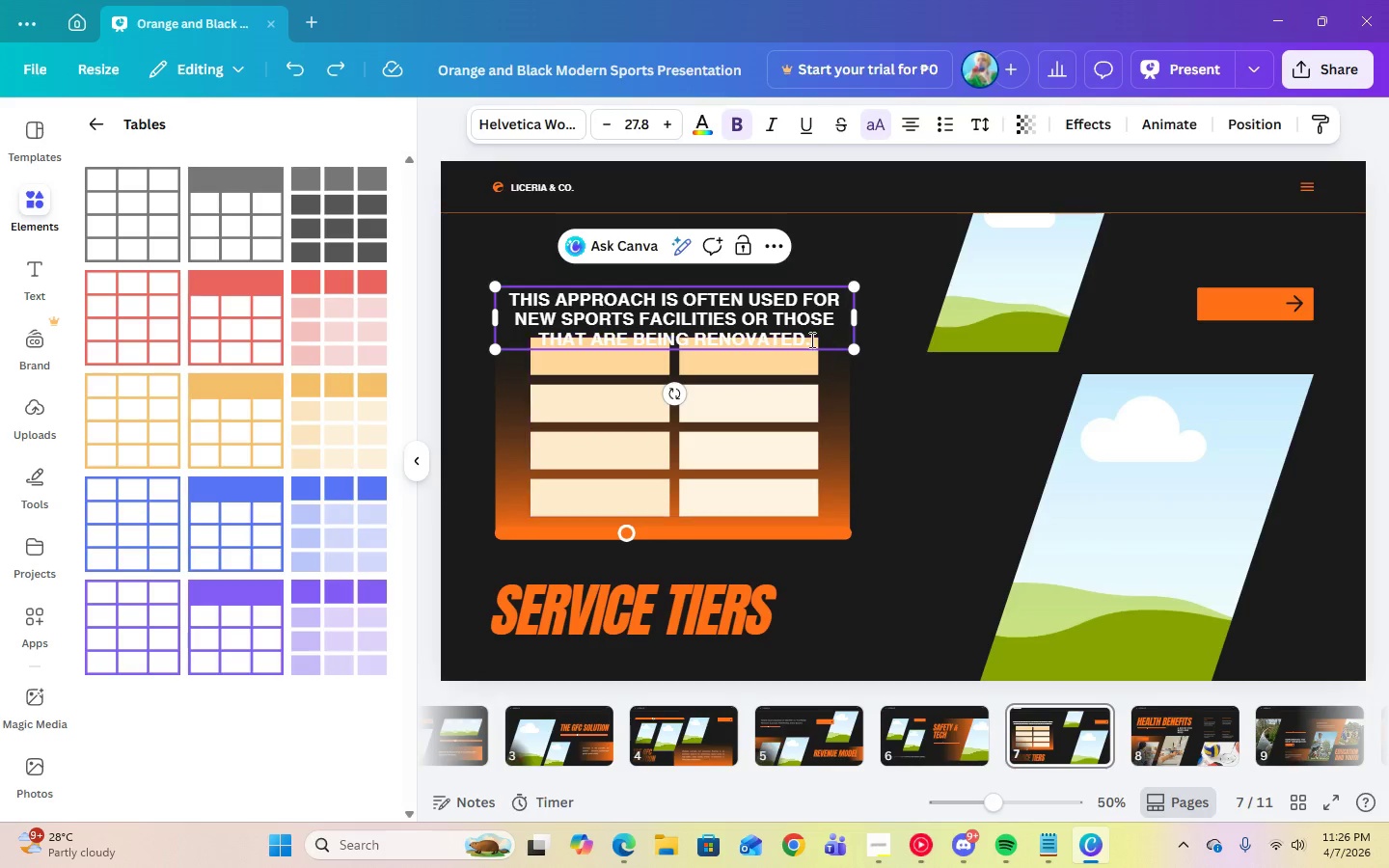 
left_click_drag(start_coordinate=[812, 337], to_coordinate=[510, 299])
 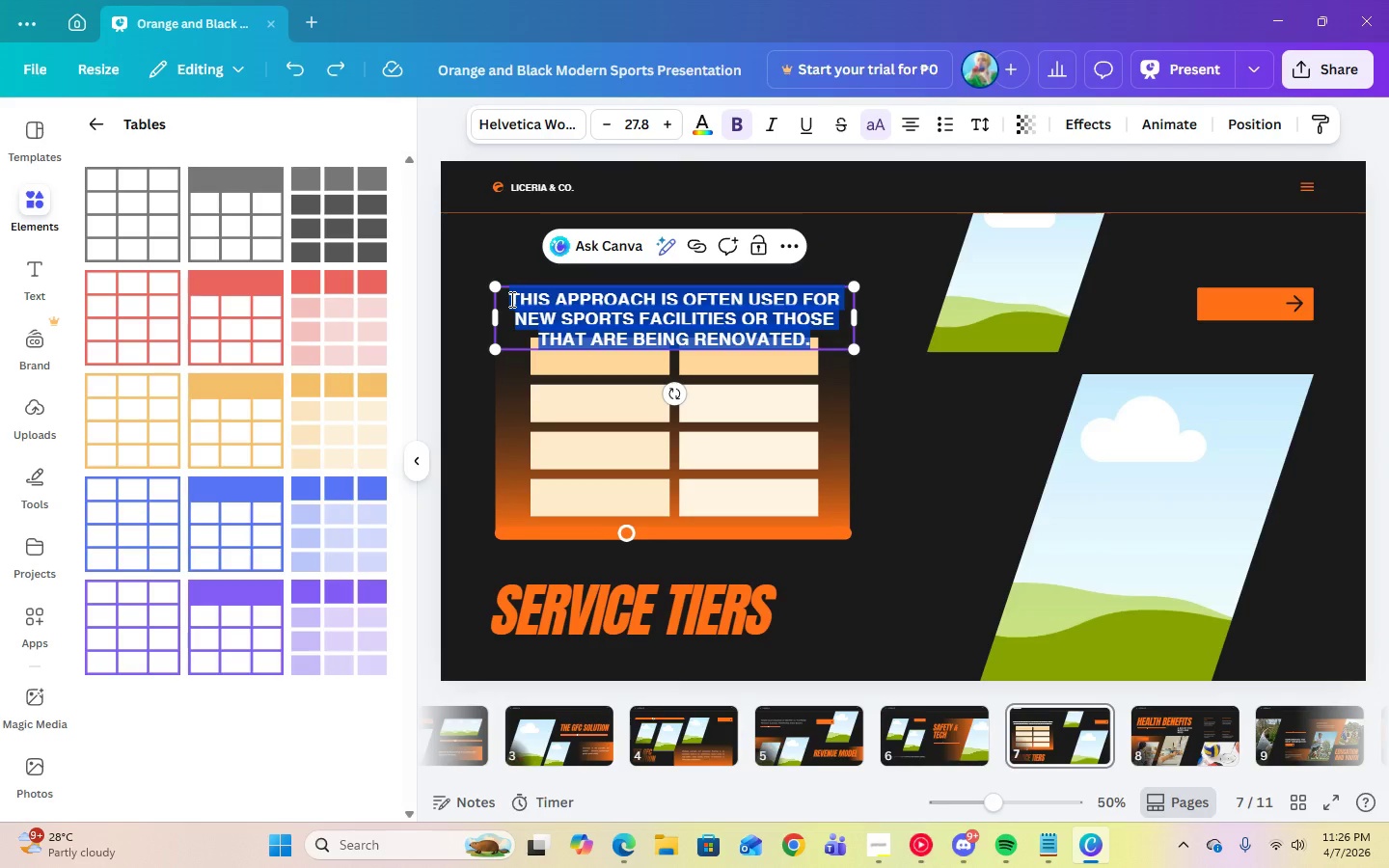 
key(Control+I)
 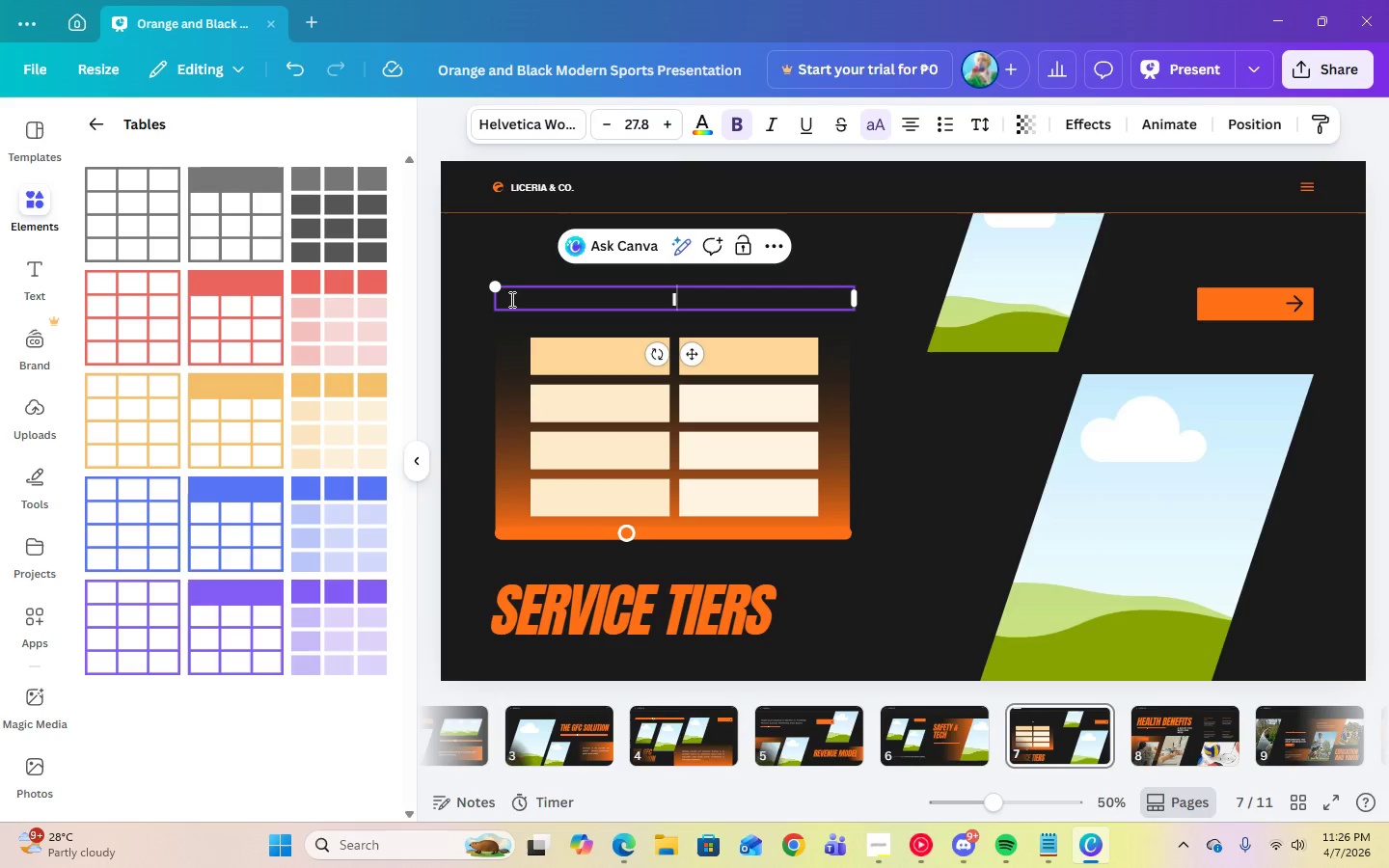 
key(Control+N)
 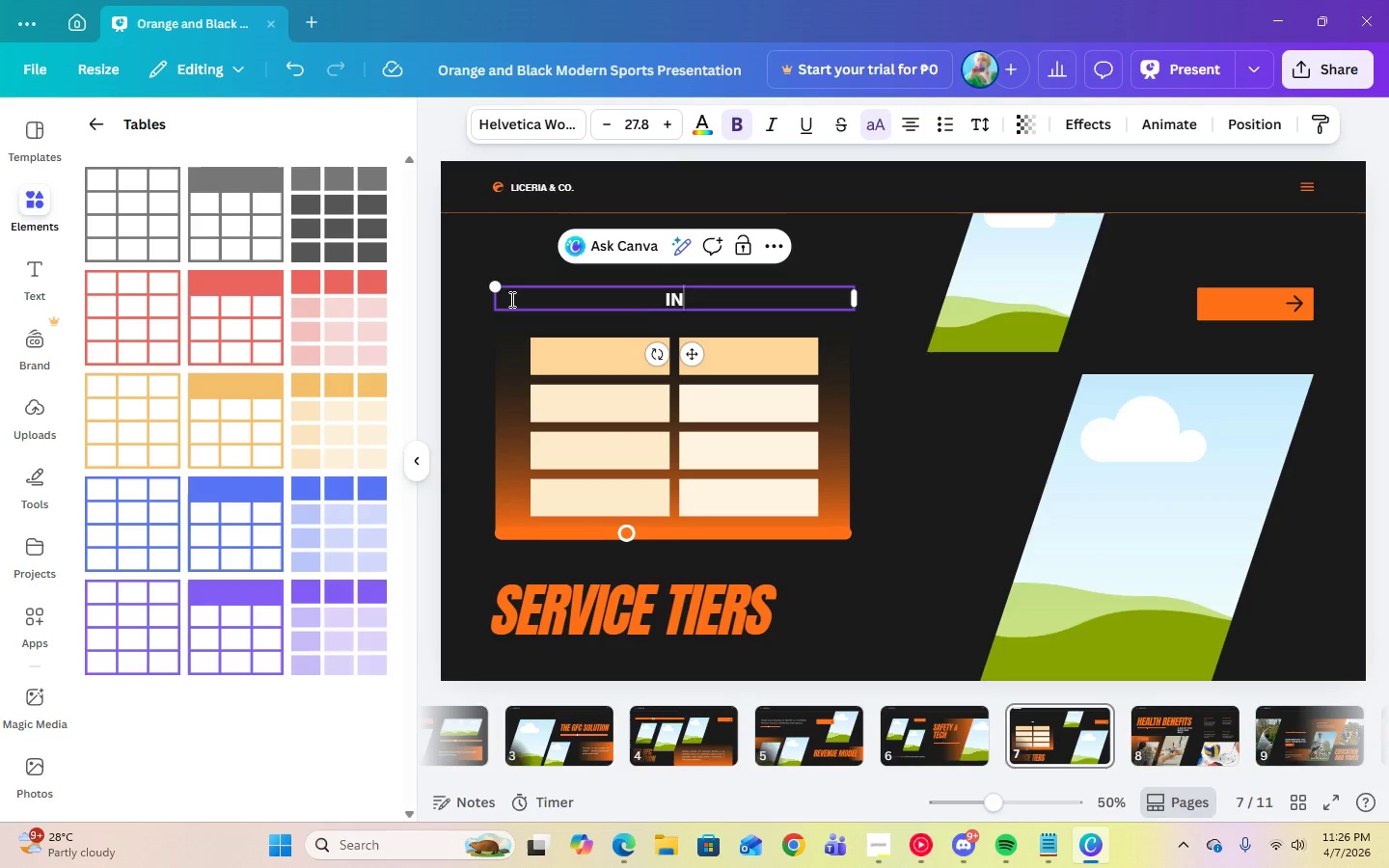 
key(Control+S)
 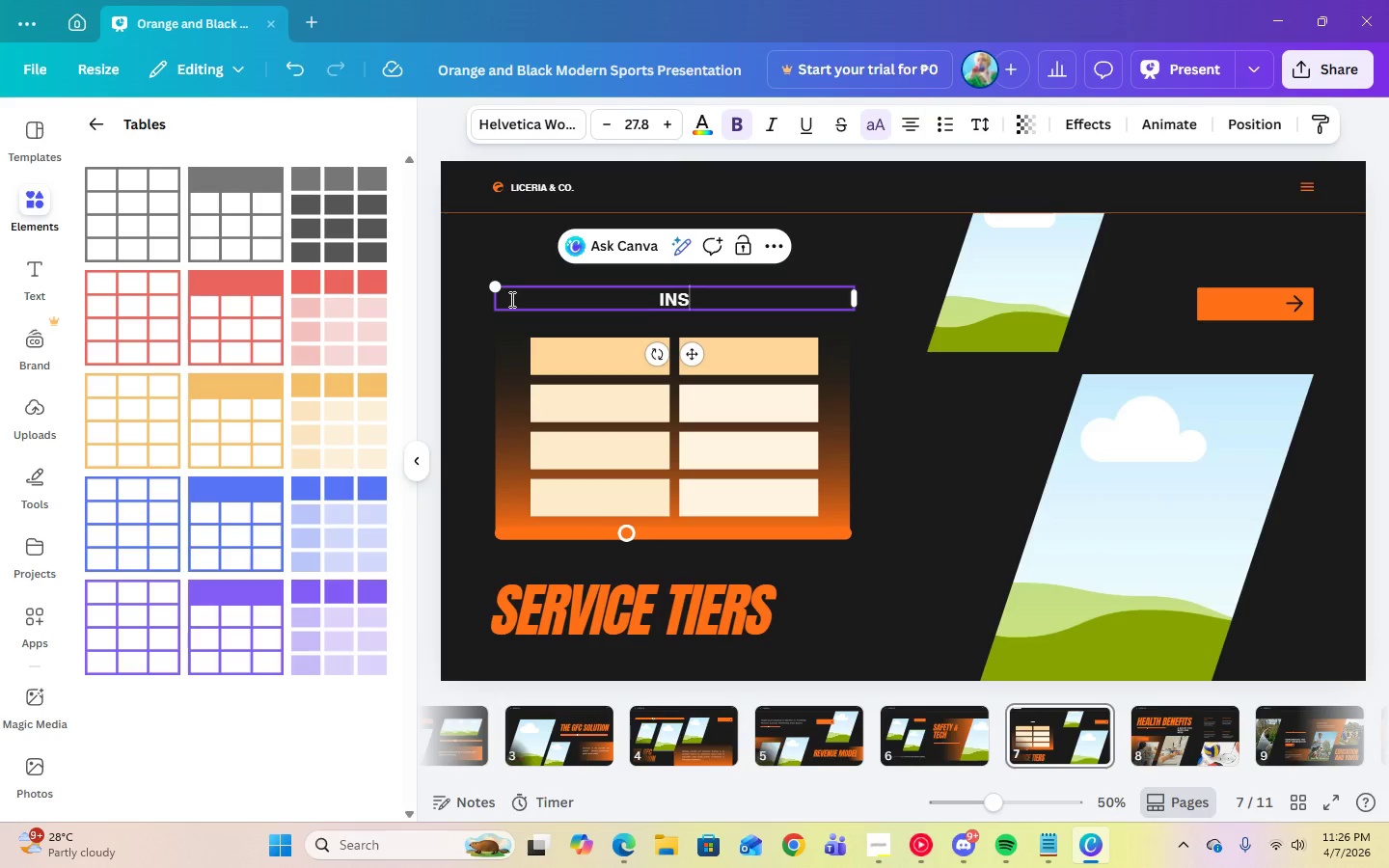 
key(Control+T)
 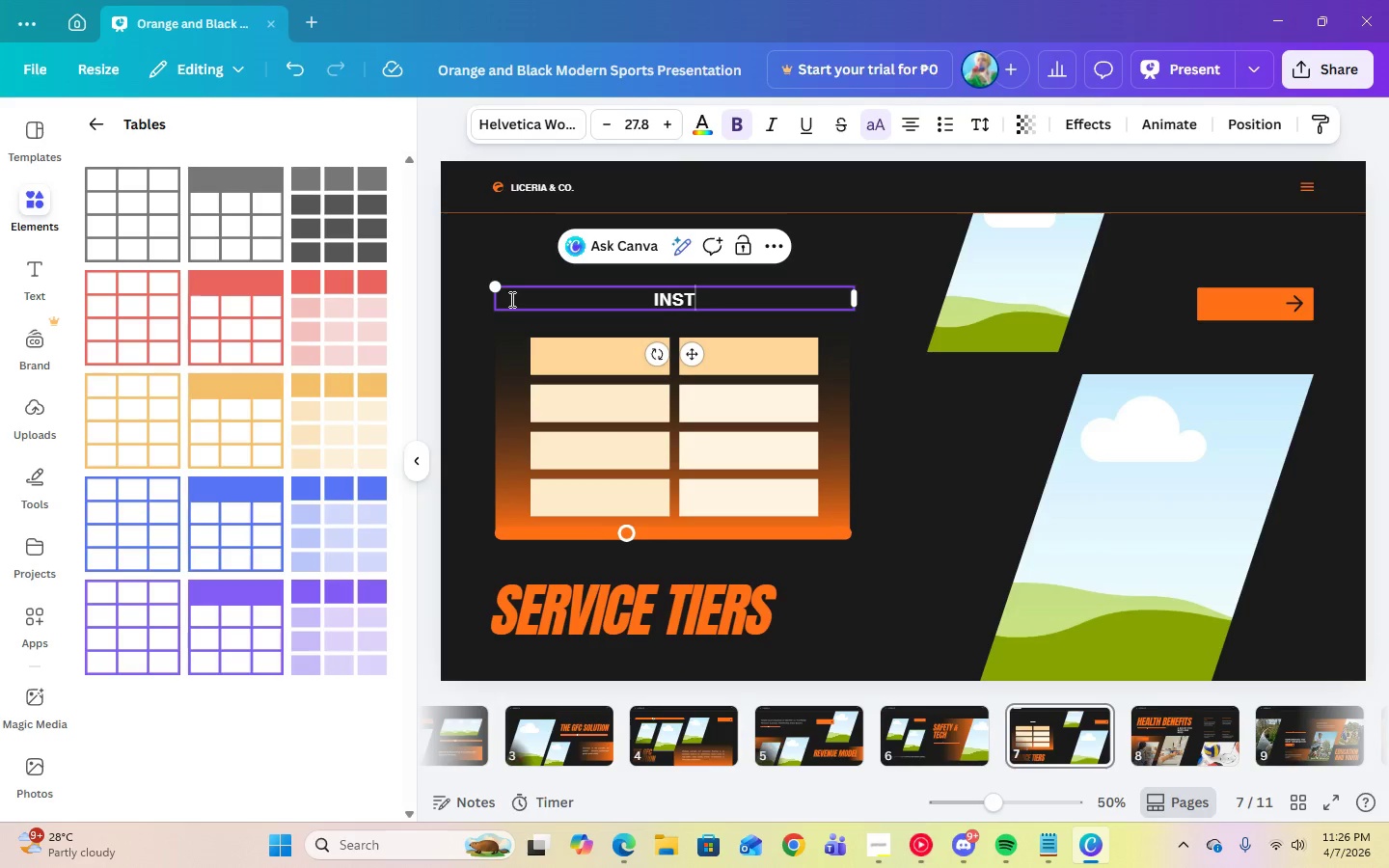 
key(Control+A)
 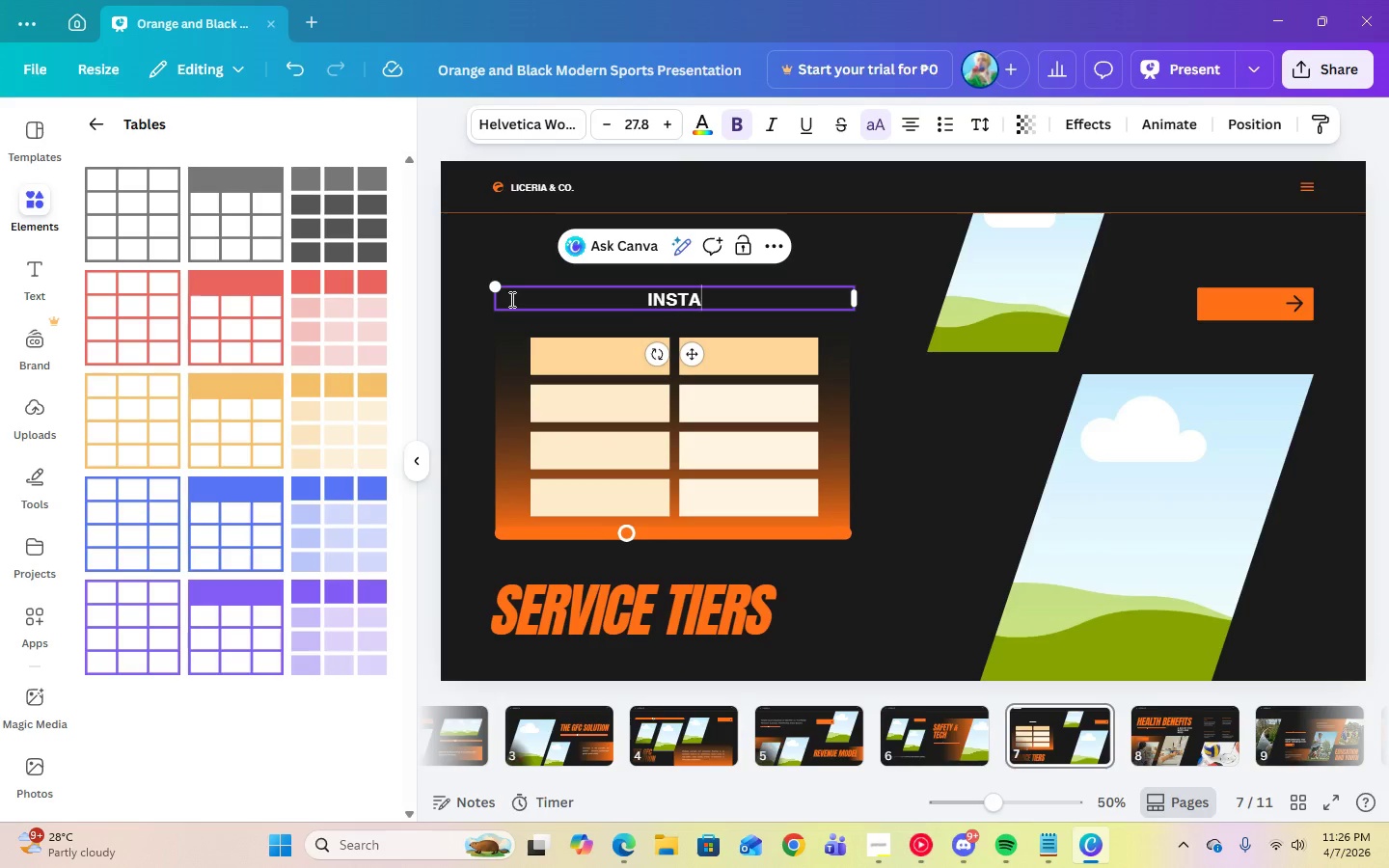 
key(Control+L)
 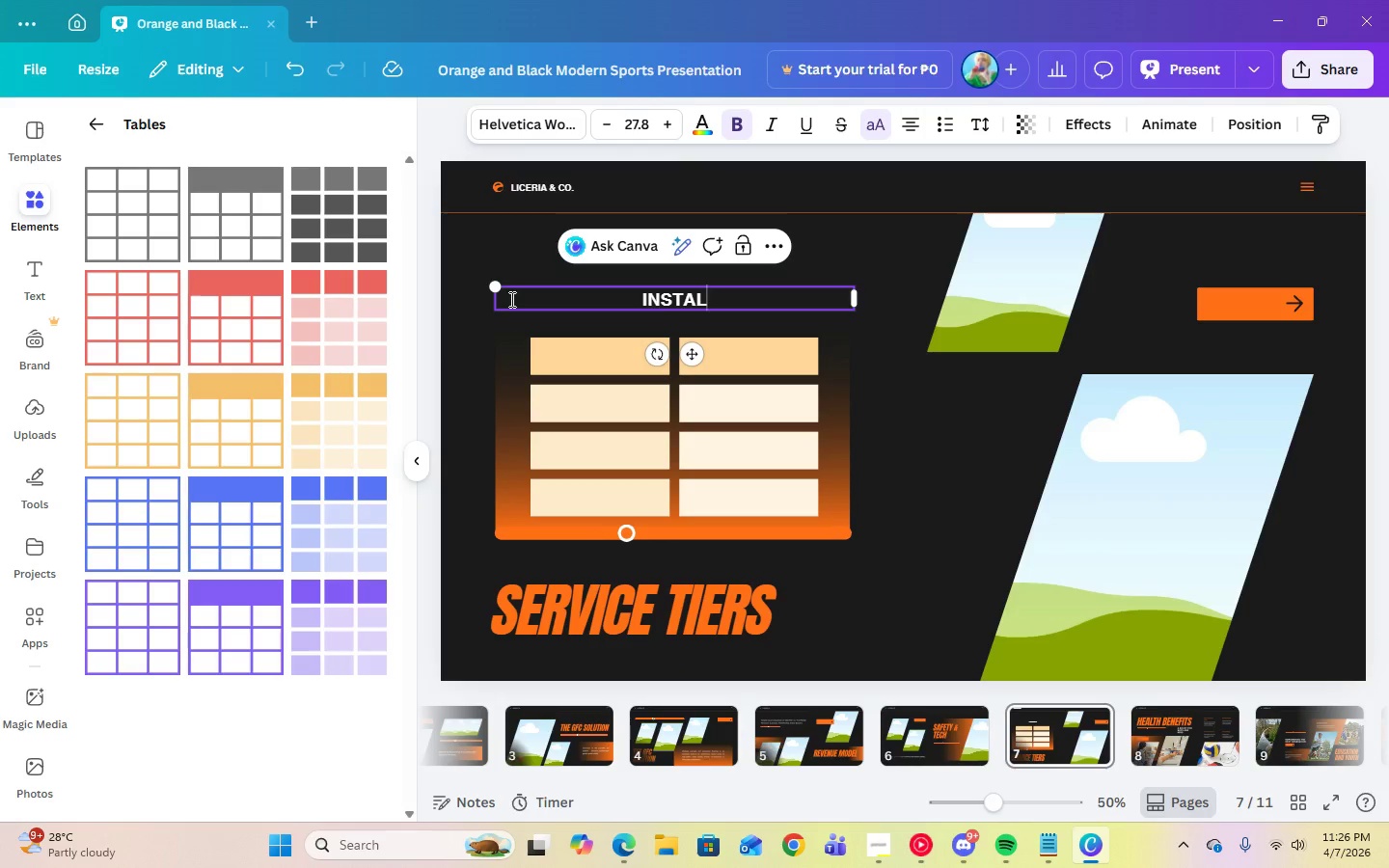 
key(Control+L)
 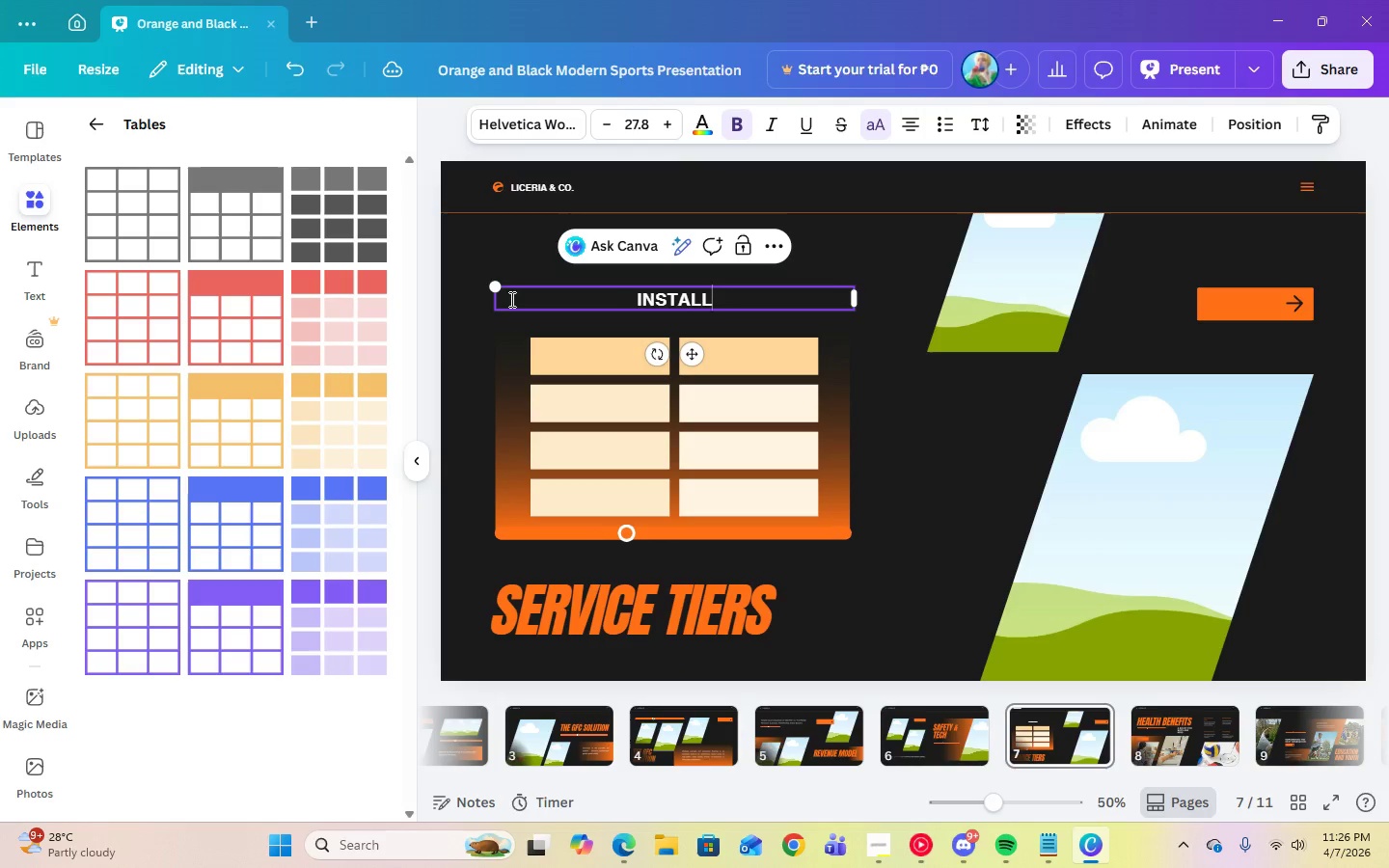 
key(Control+A)
 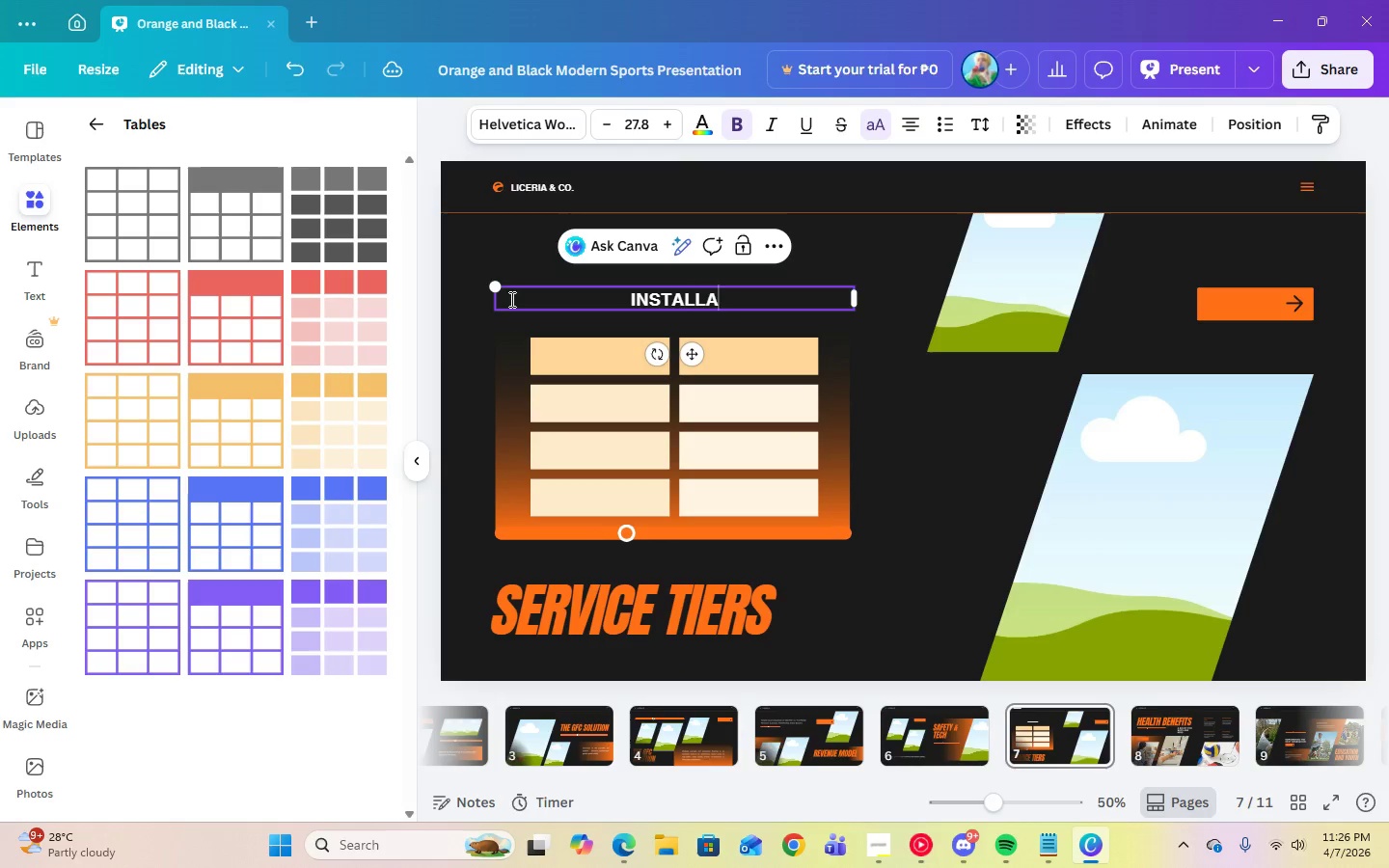 
key(Control+T)
 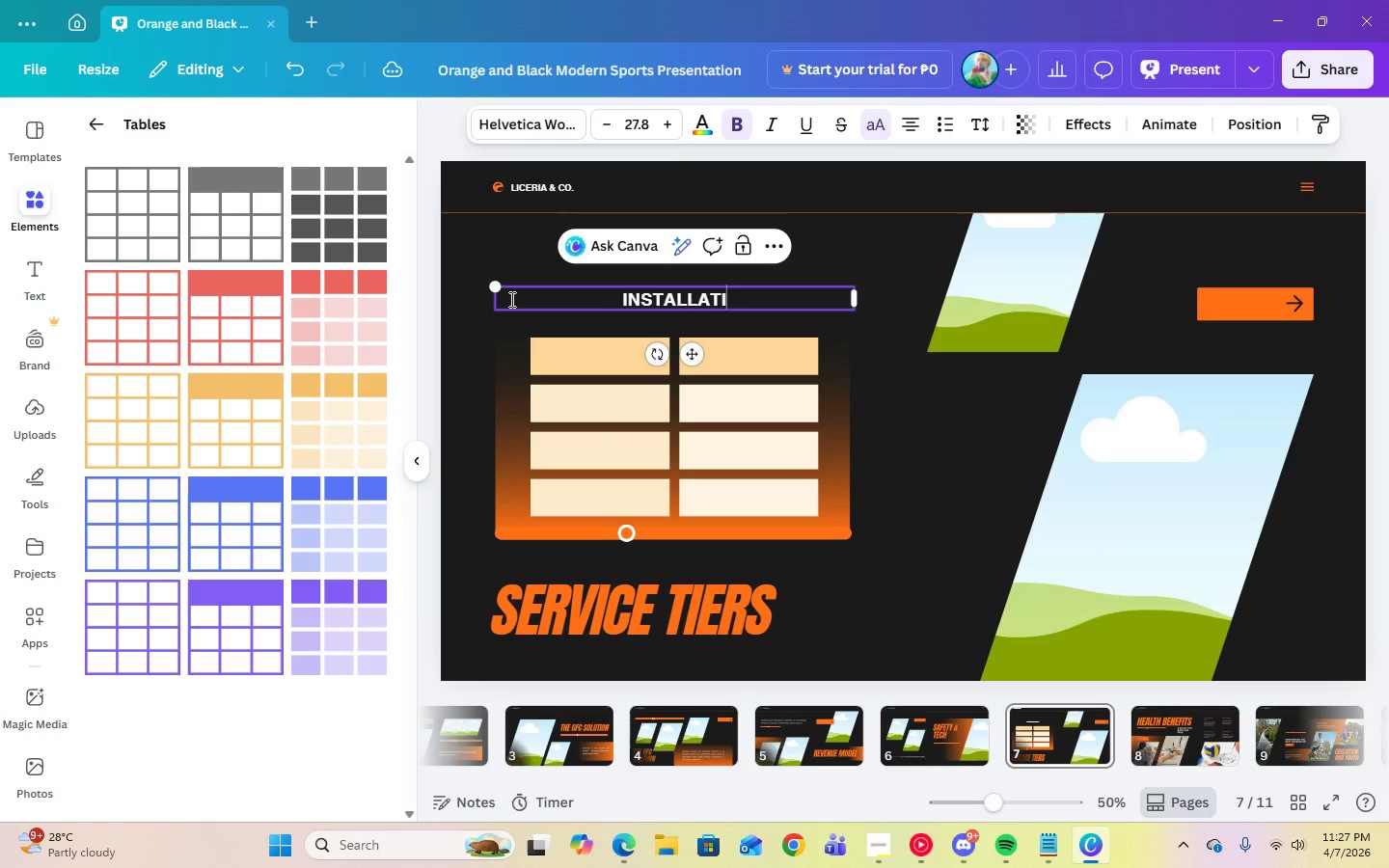 
key(Control+I)
 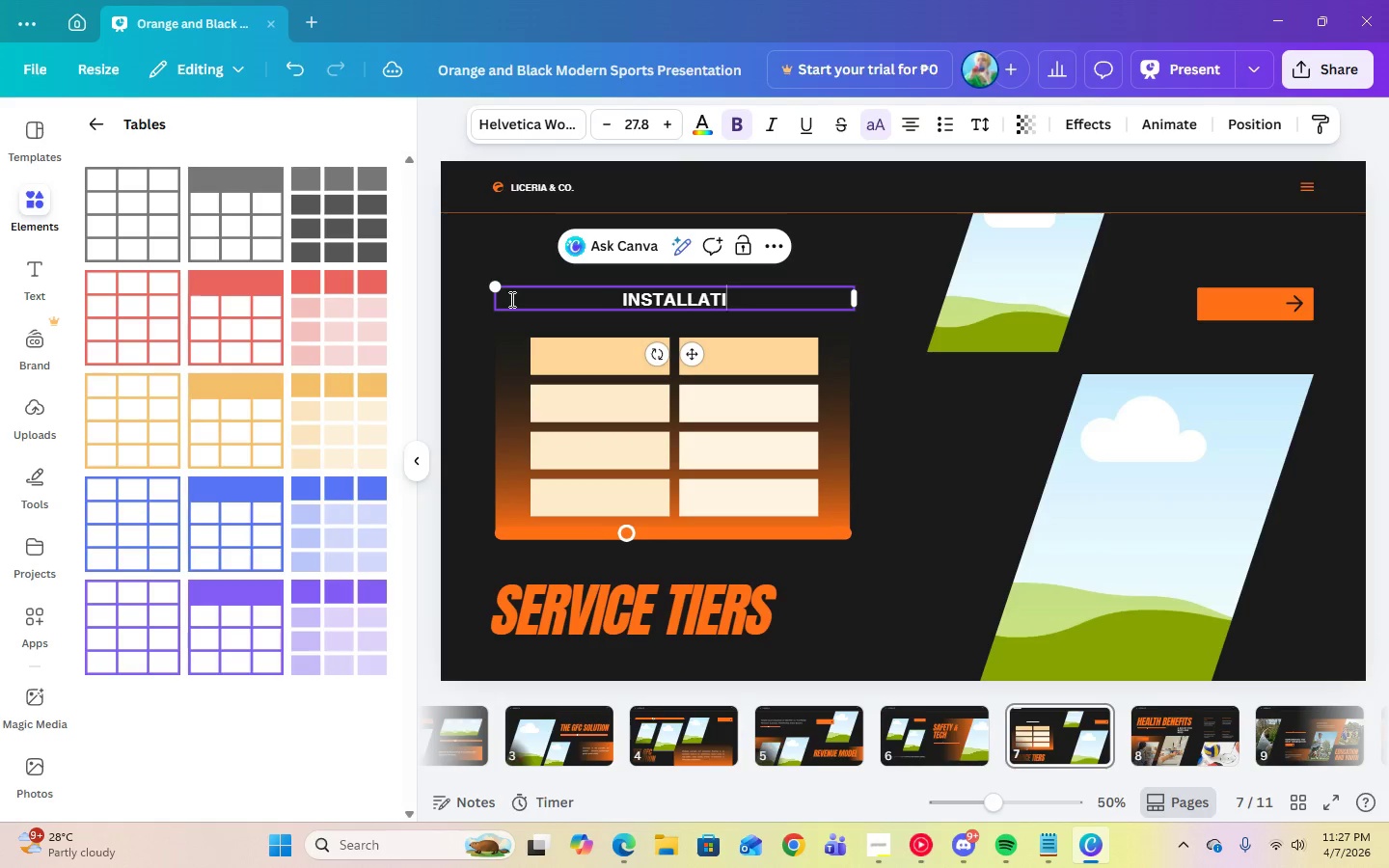 
key(Control+O)
 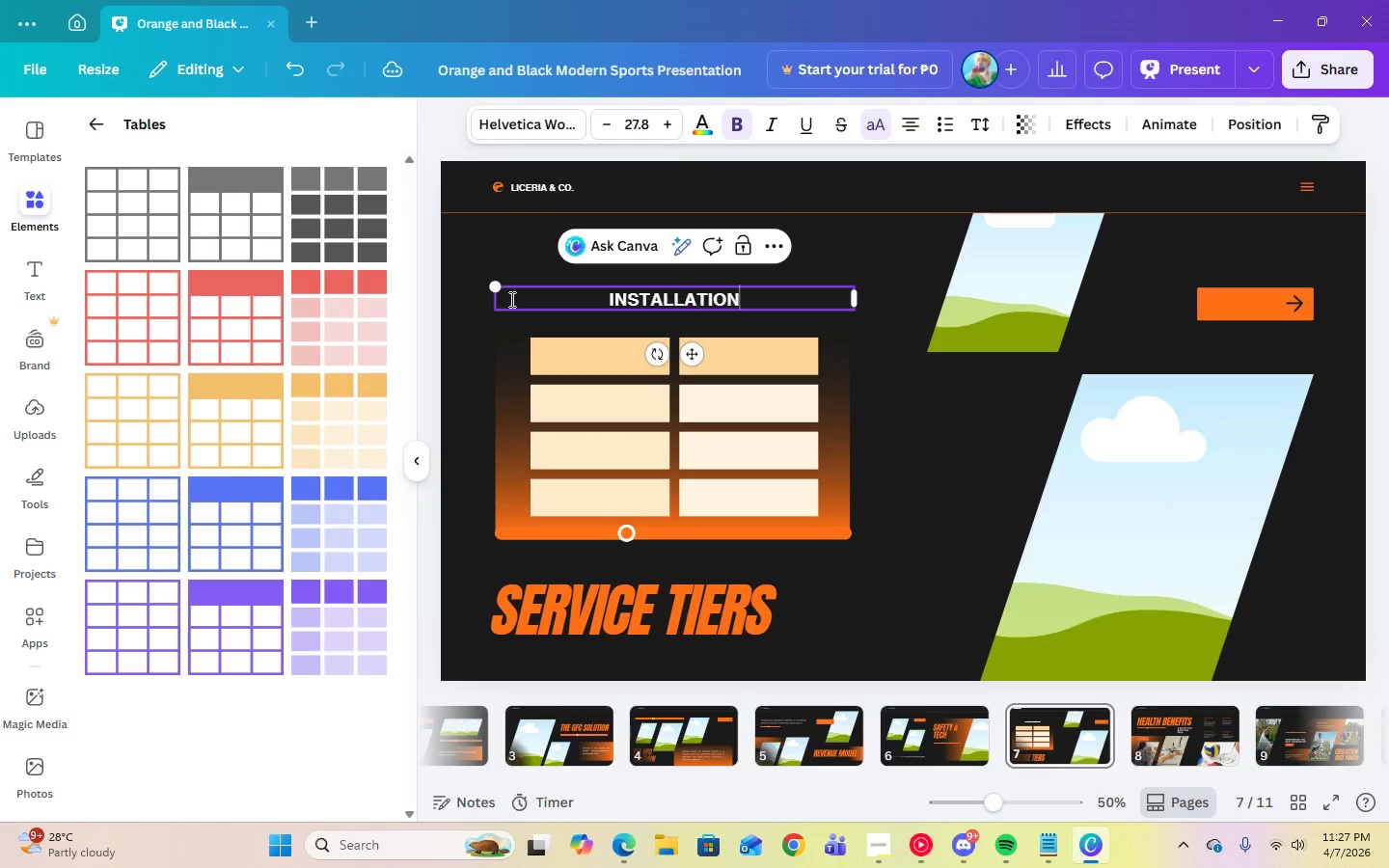 
key(Control+N)
 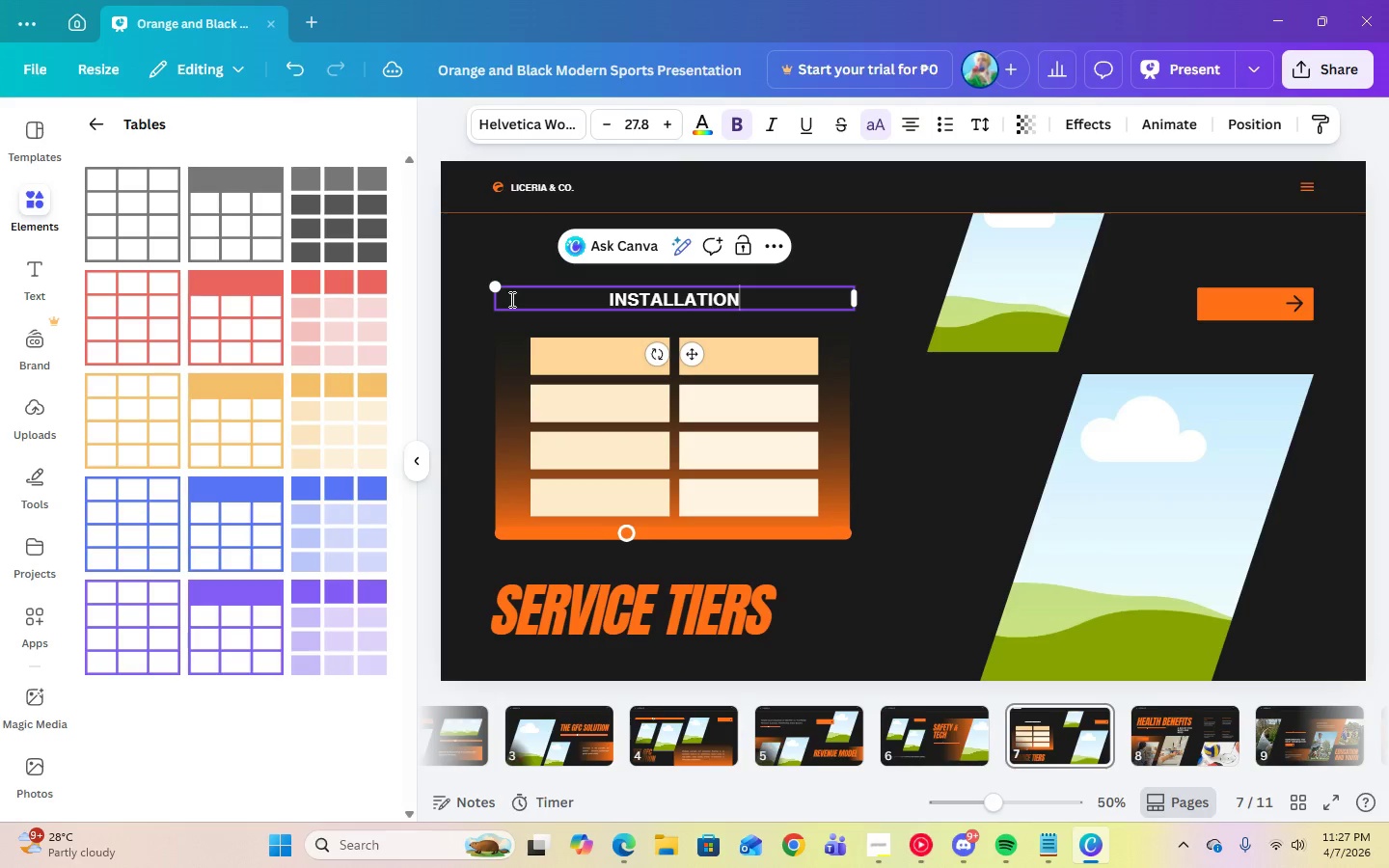 
key(Control+Space)
 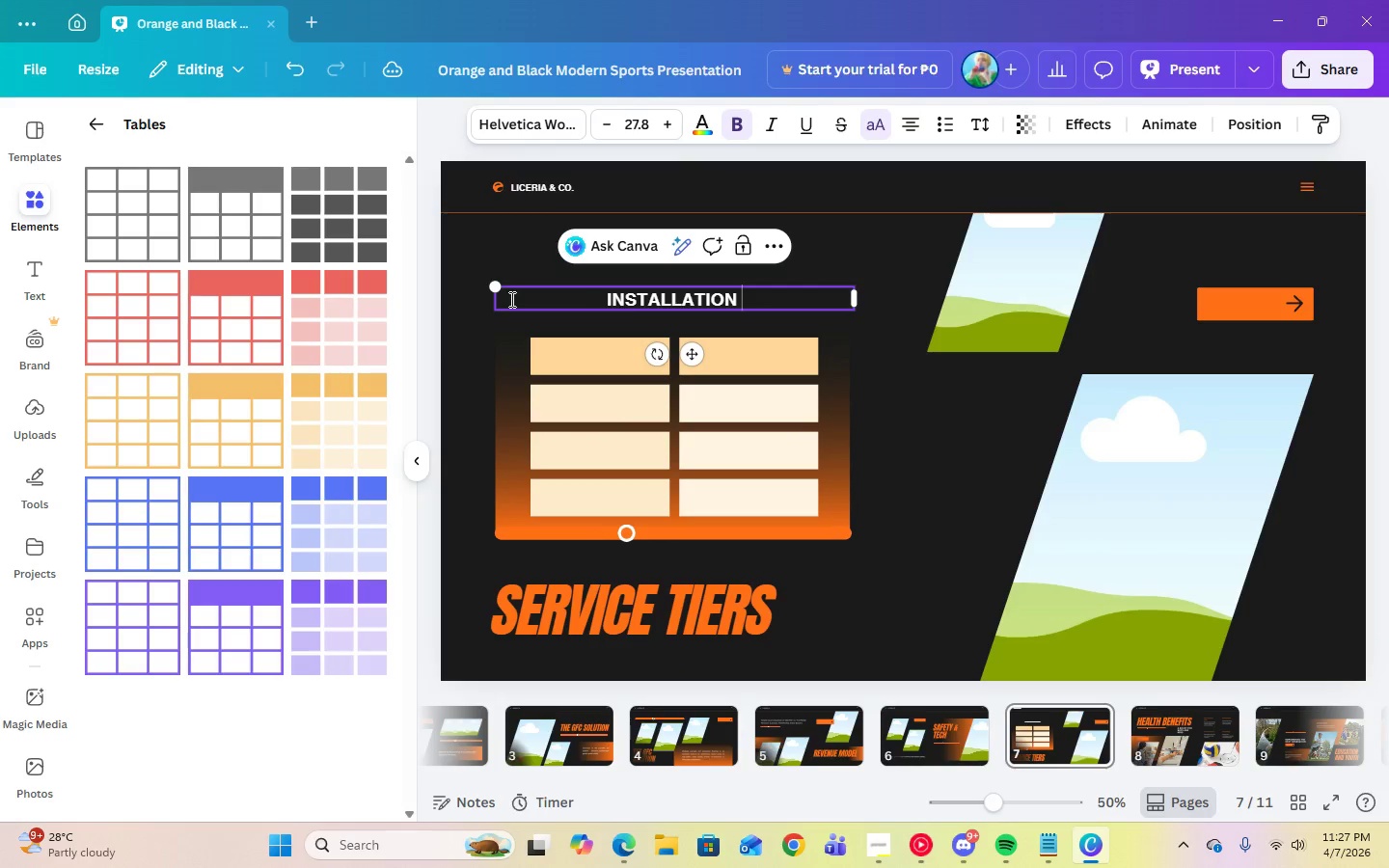 
key(Control+O)
 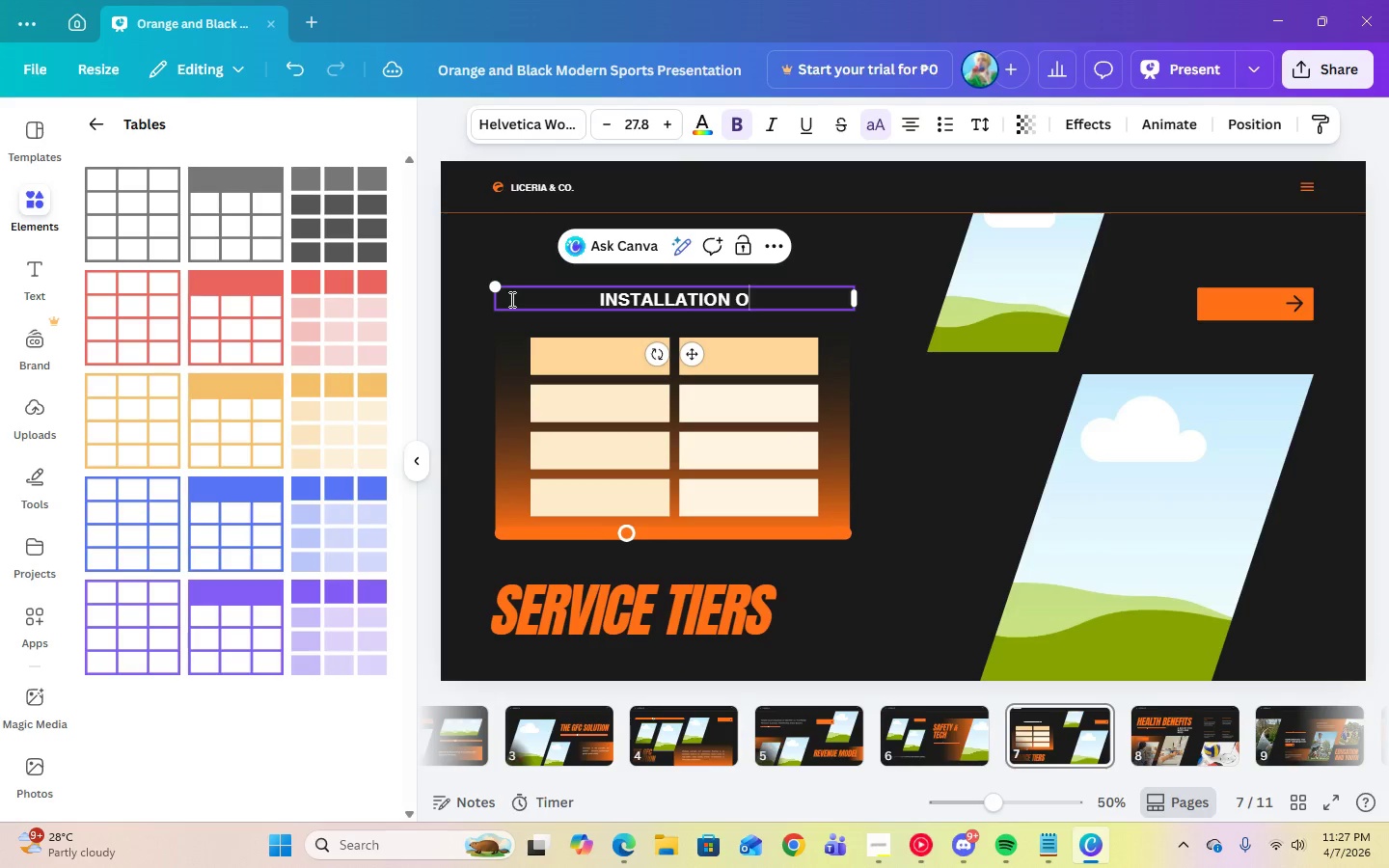 
key(Control+N)
 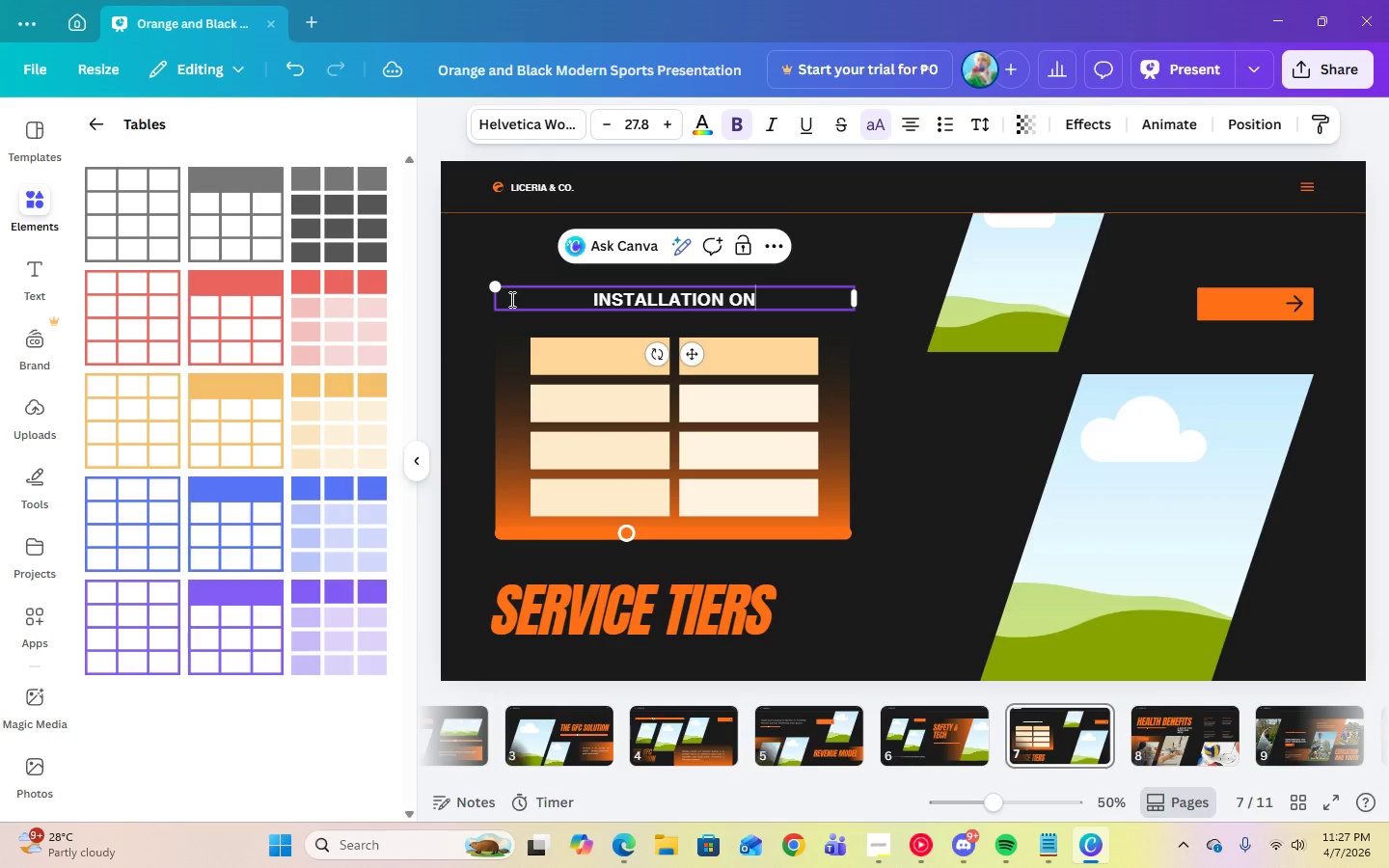 
key(Control+Y)
 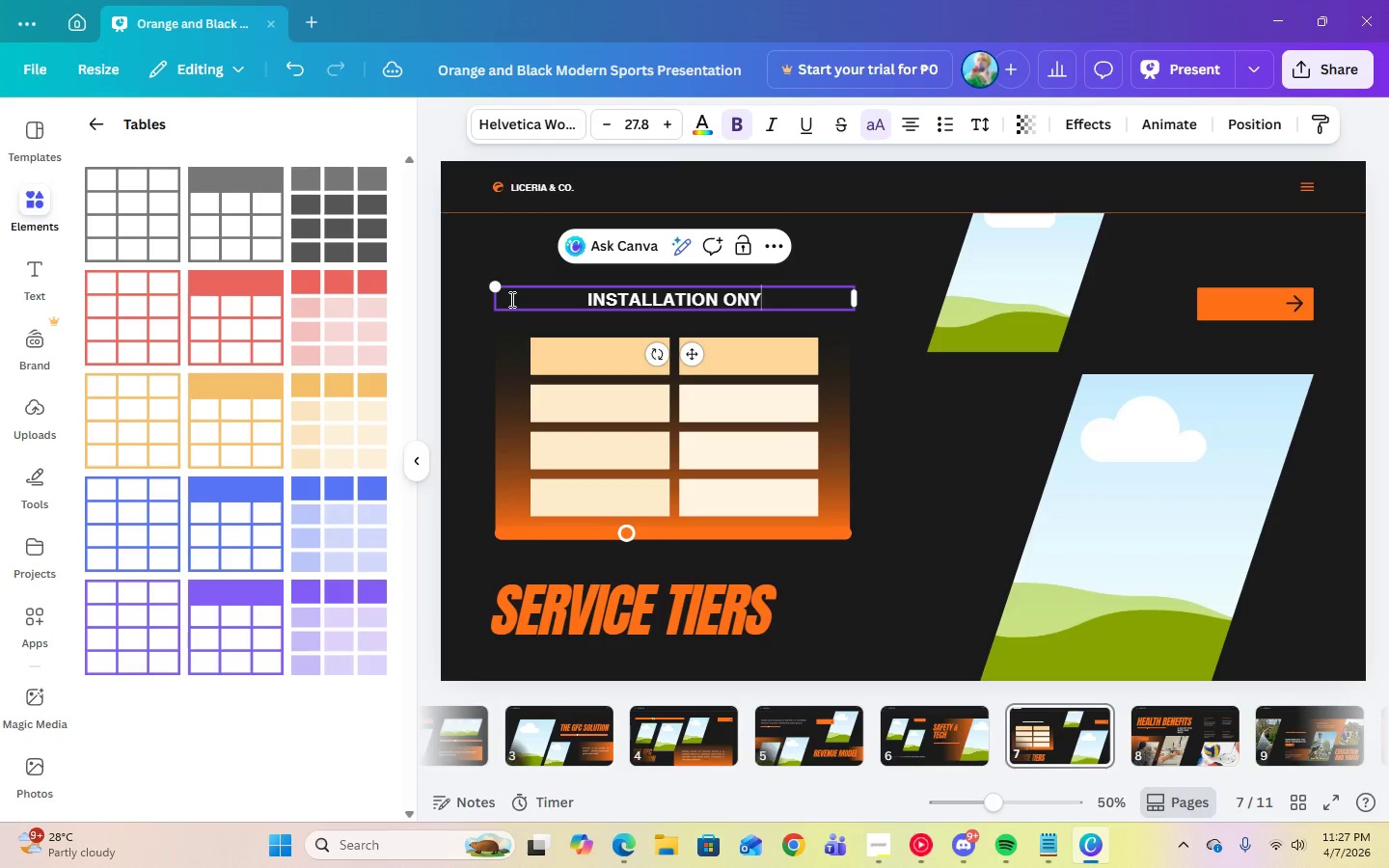 
key(Control+Space)
 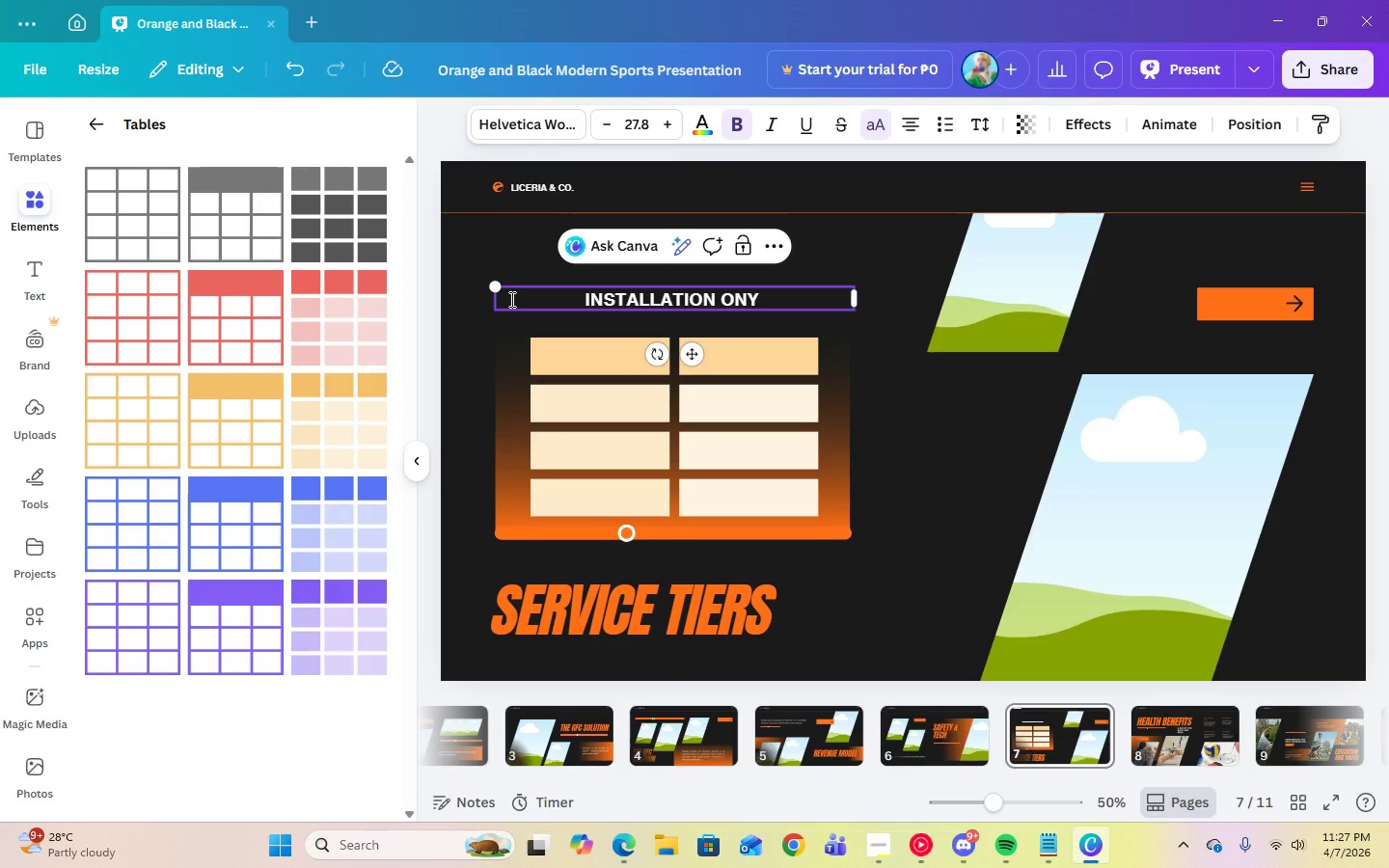 
key(Control+Backspace)
 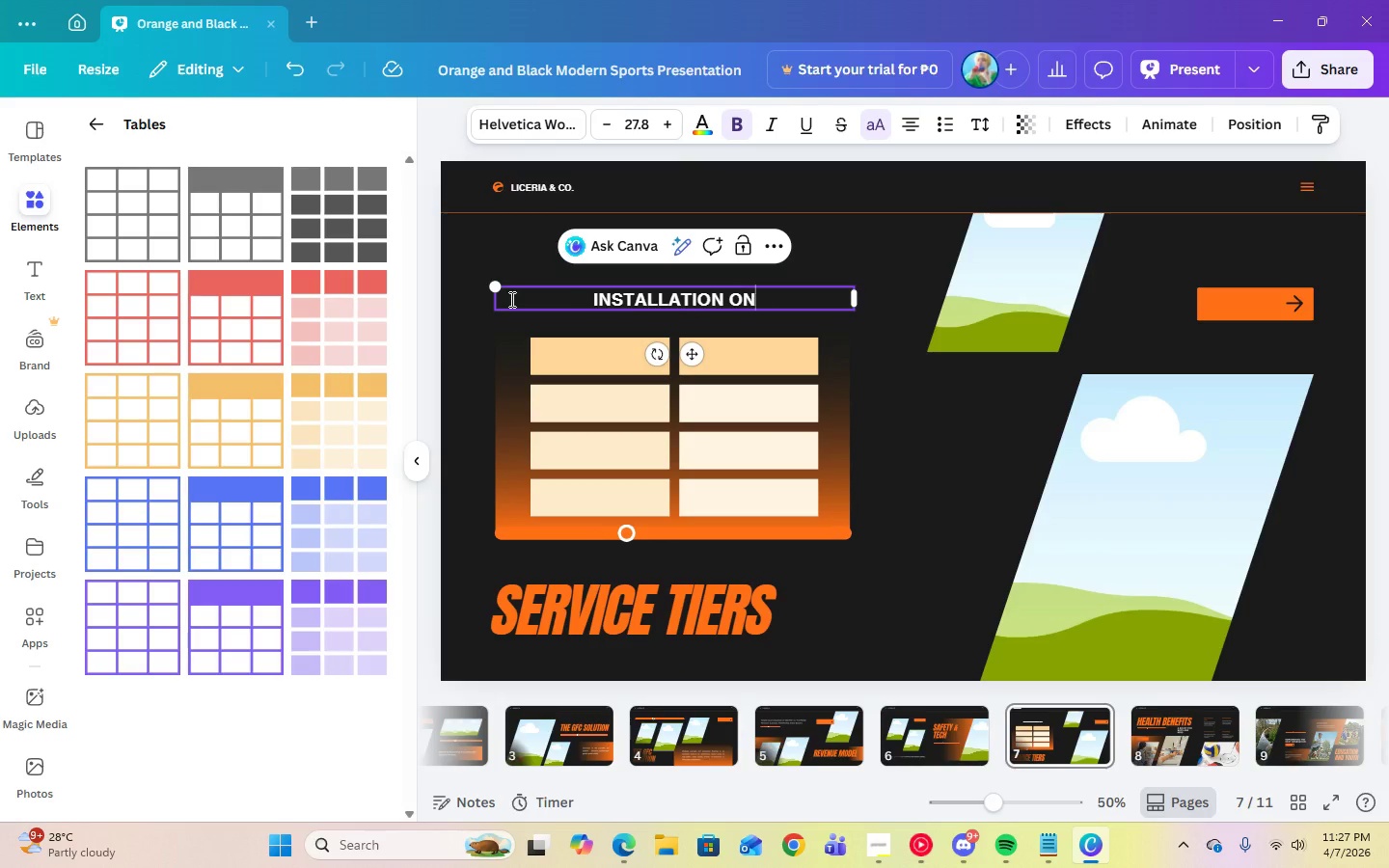 
key(Control+Backspace)
 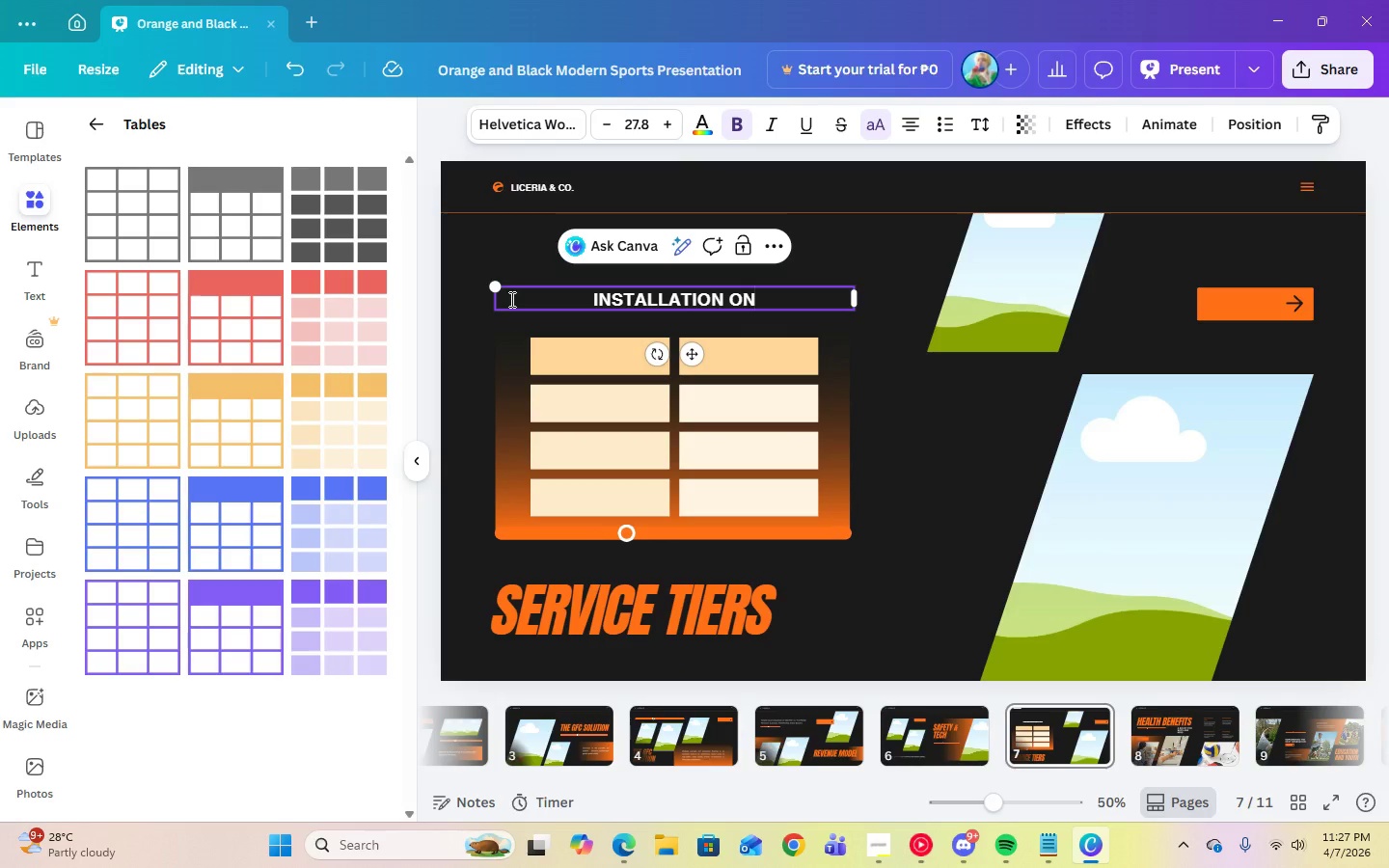 
key(Control+L)
 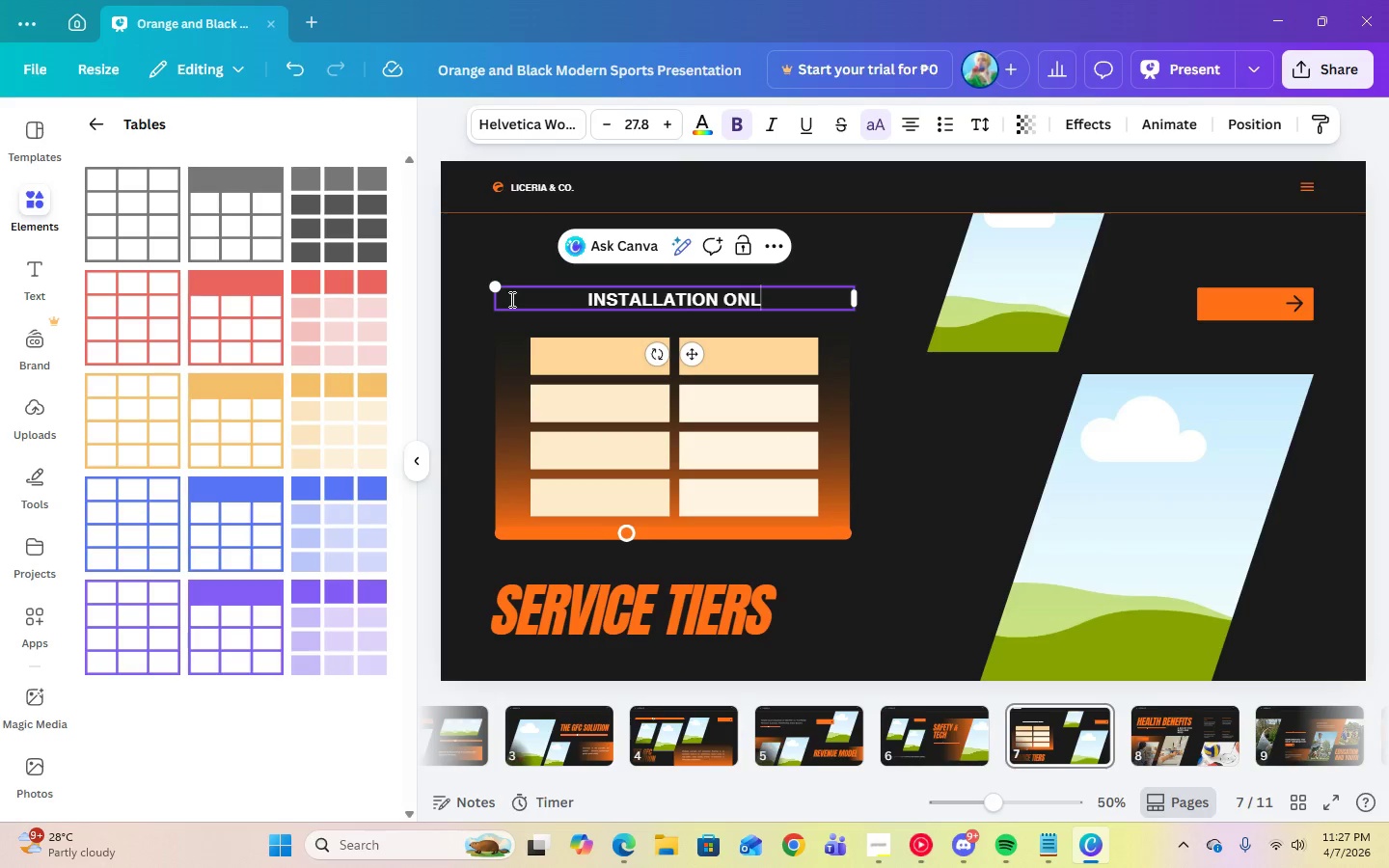 
key(Control+Y)
 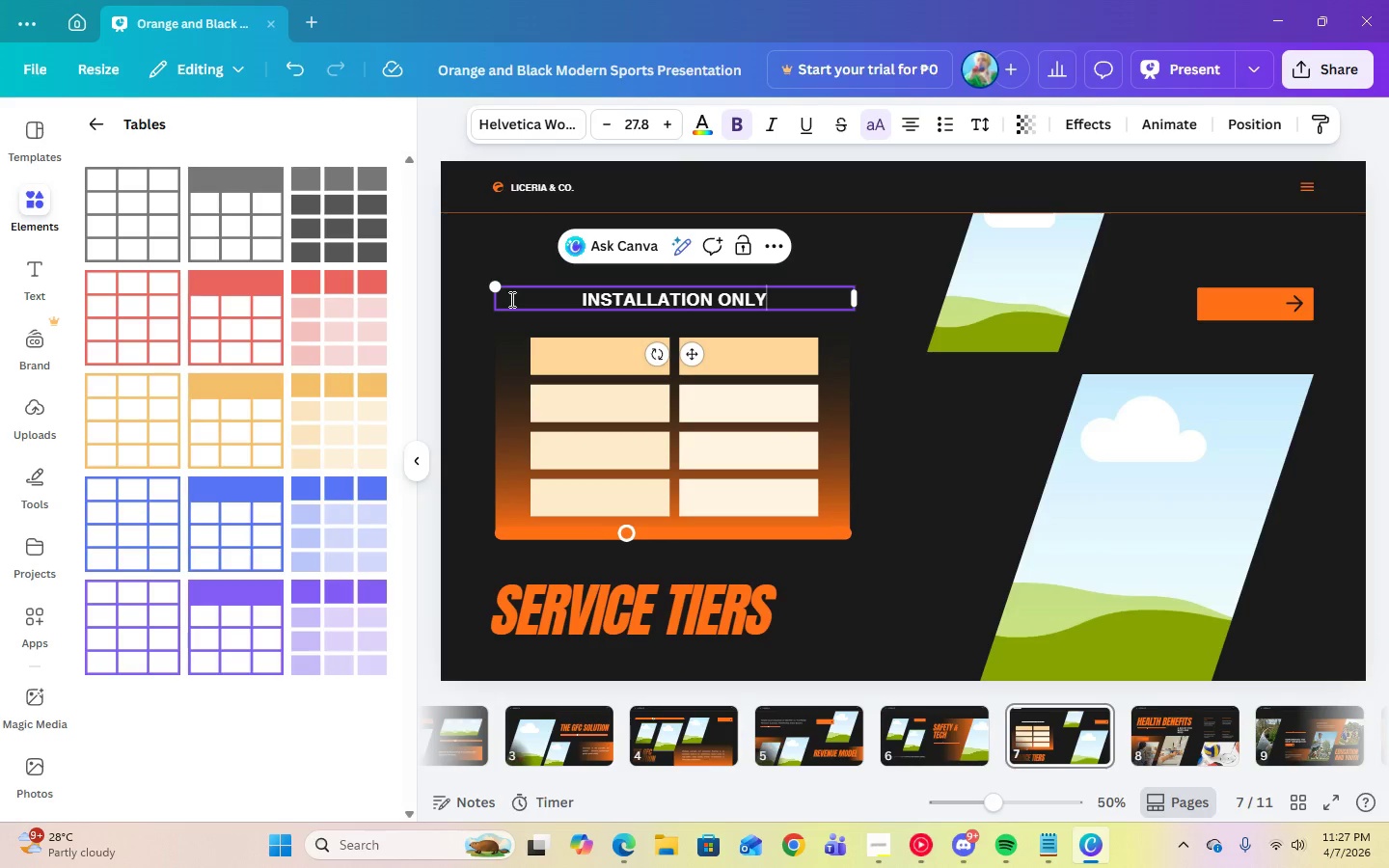 
key(Control+Space)
 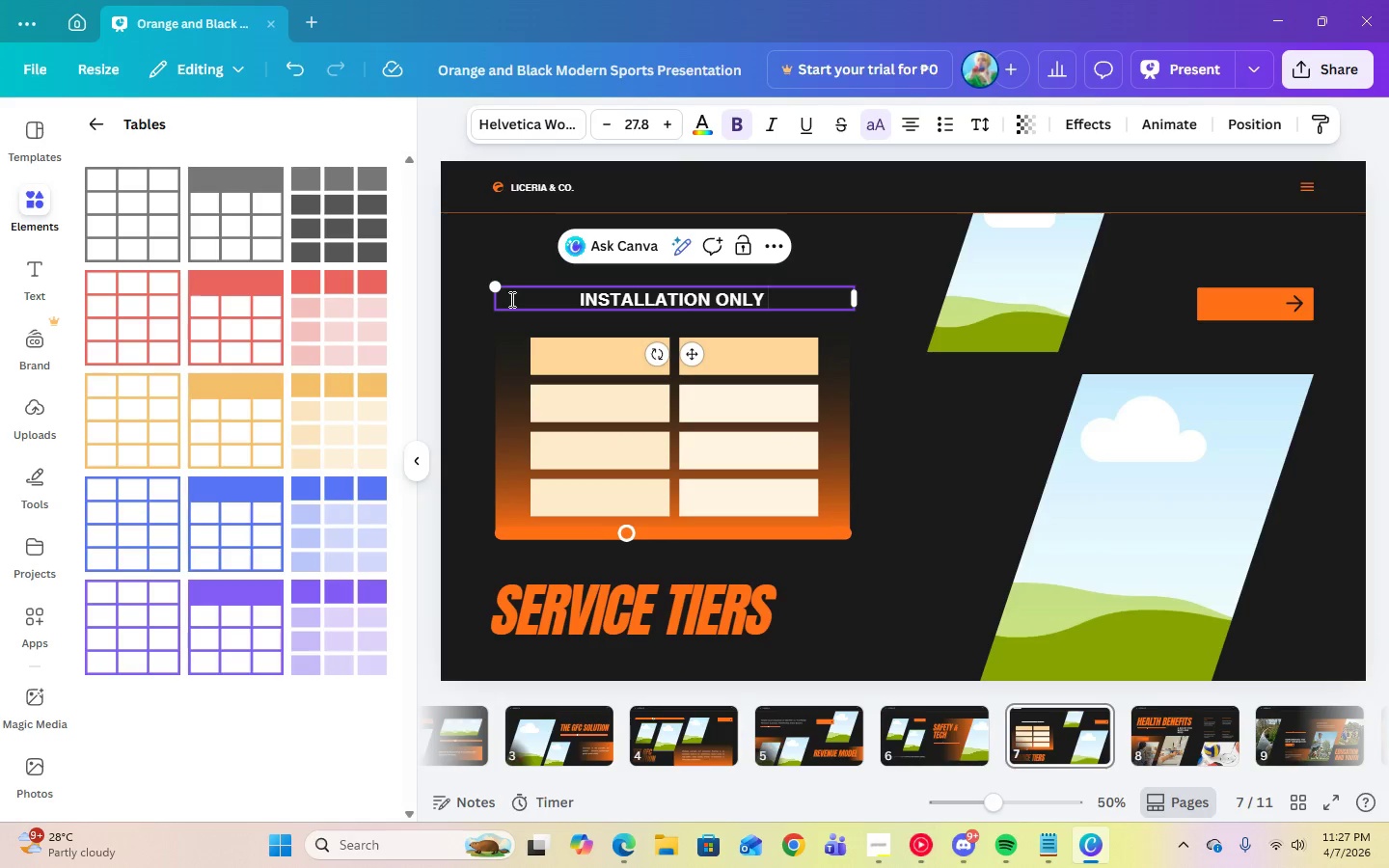 
key(Control+V)
 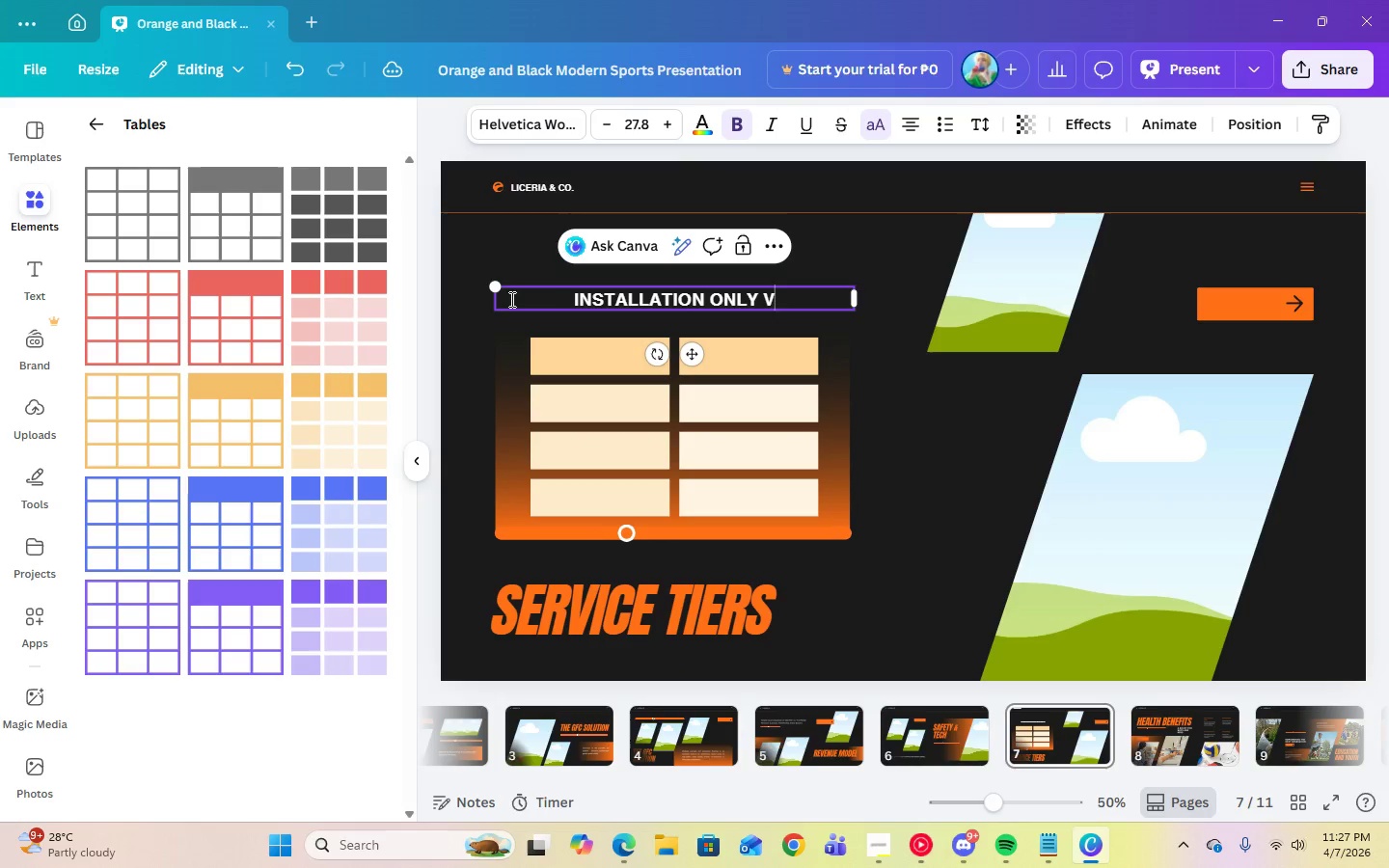 
key(Control+S)
 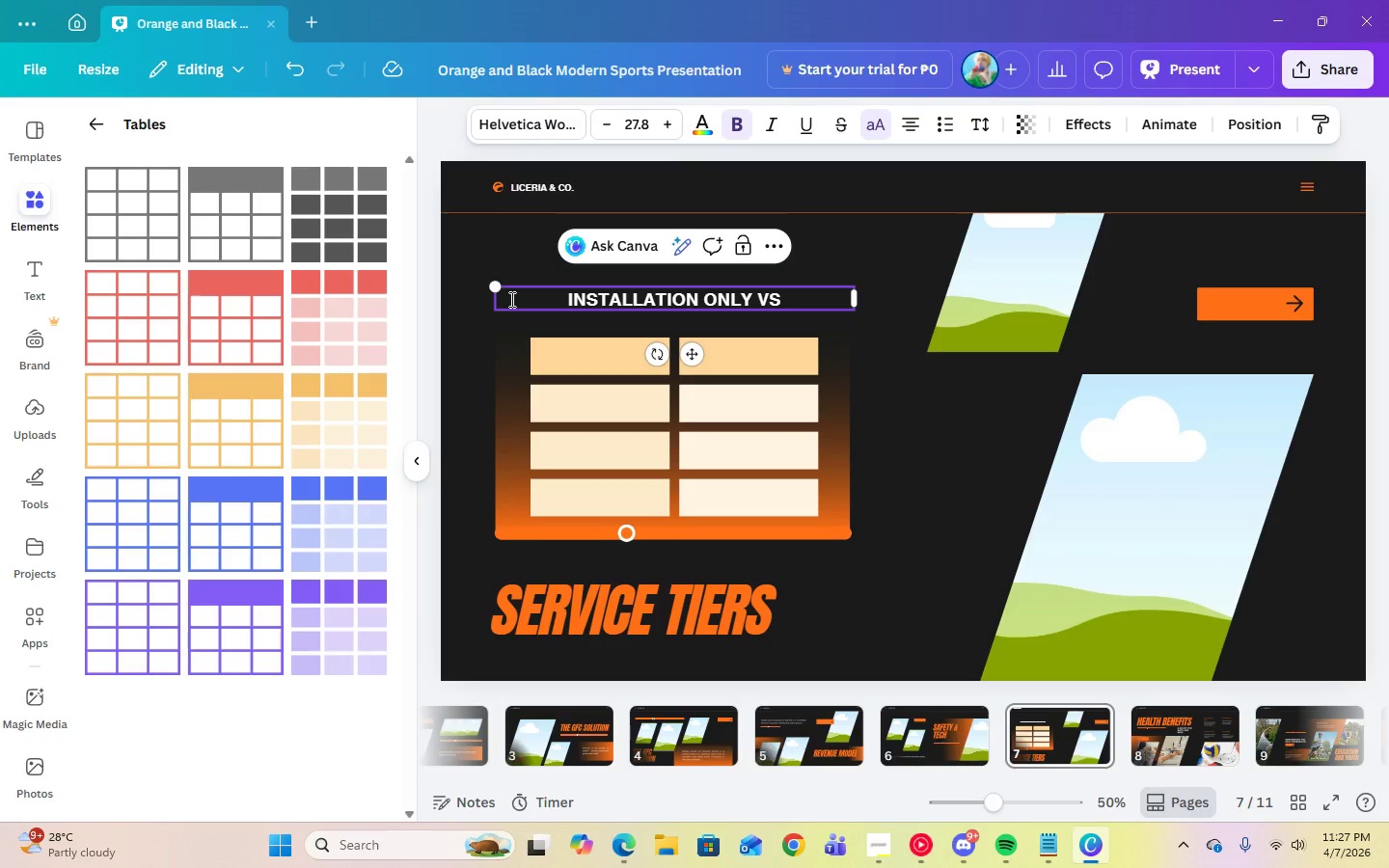 
key(Control+Period)
 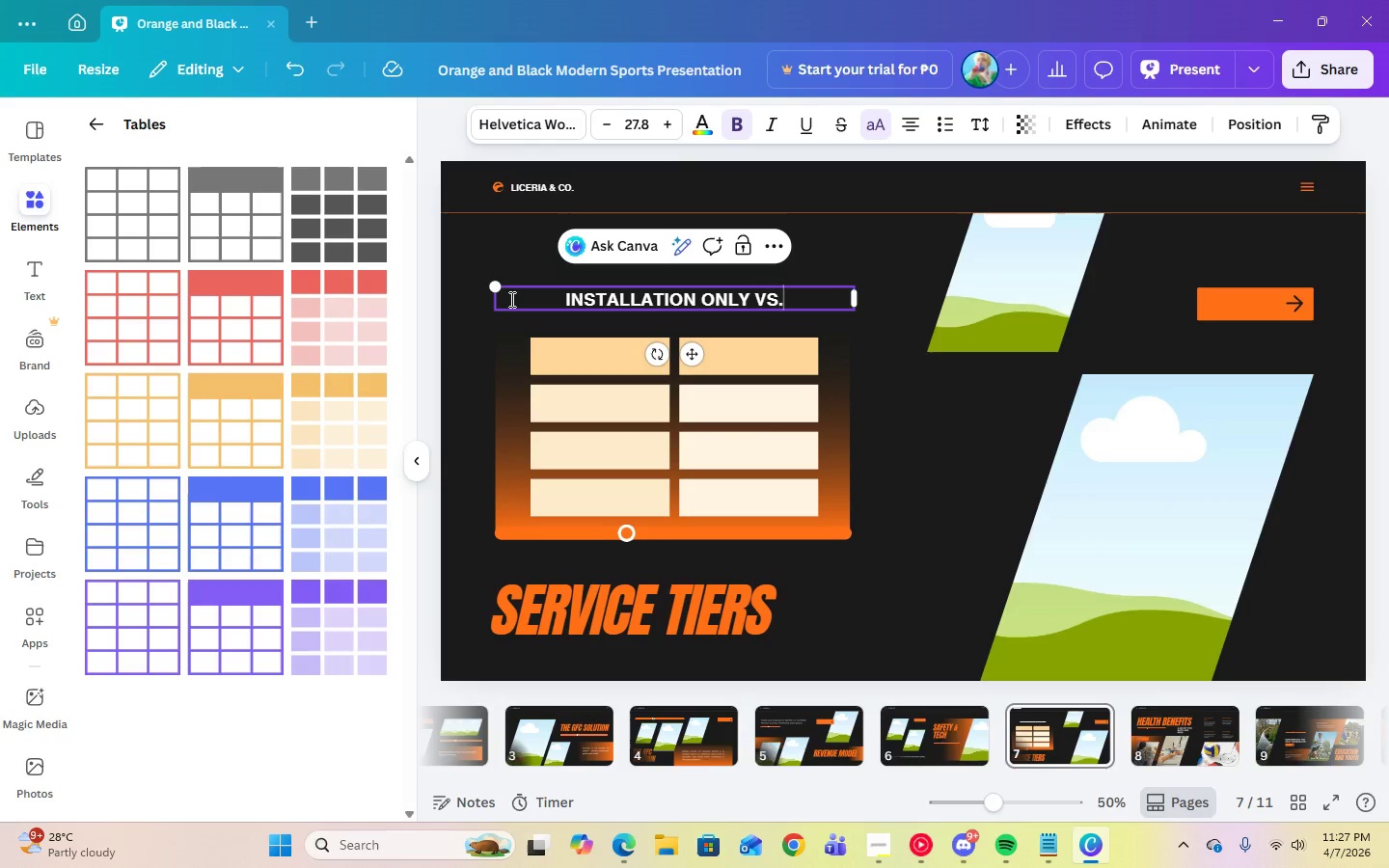 
key(Control+Space)
 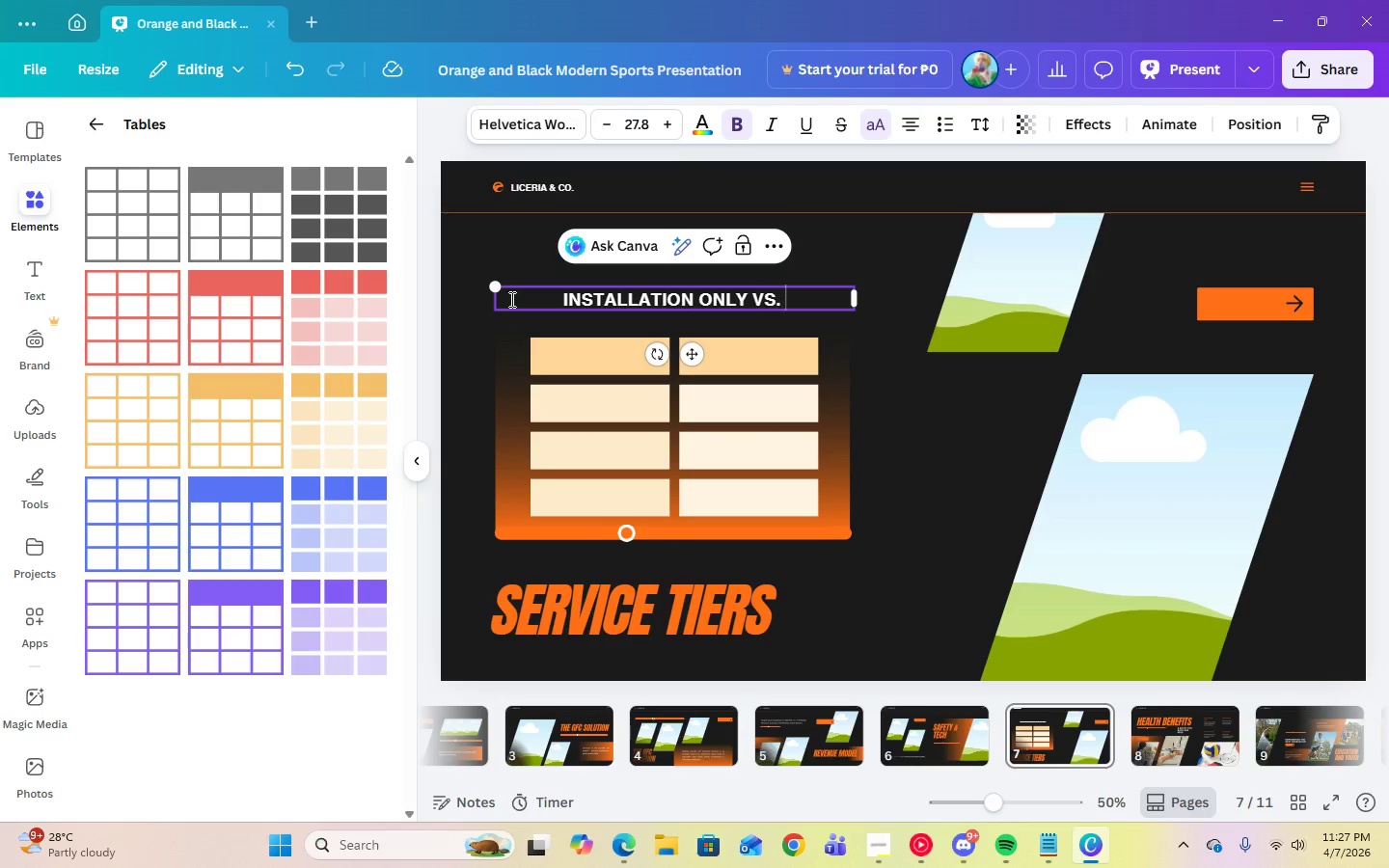 
key(Control+M)
 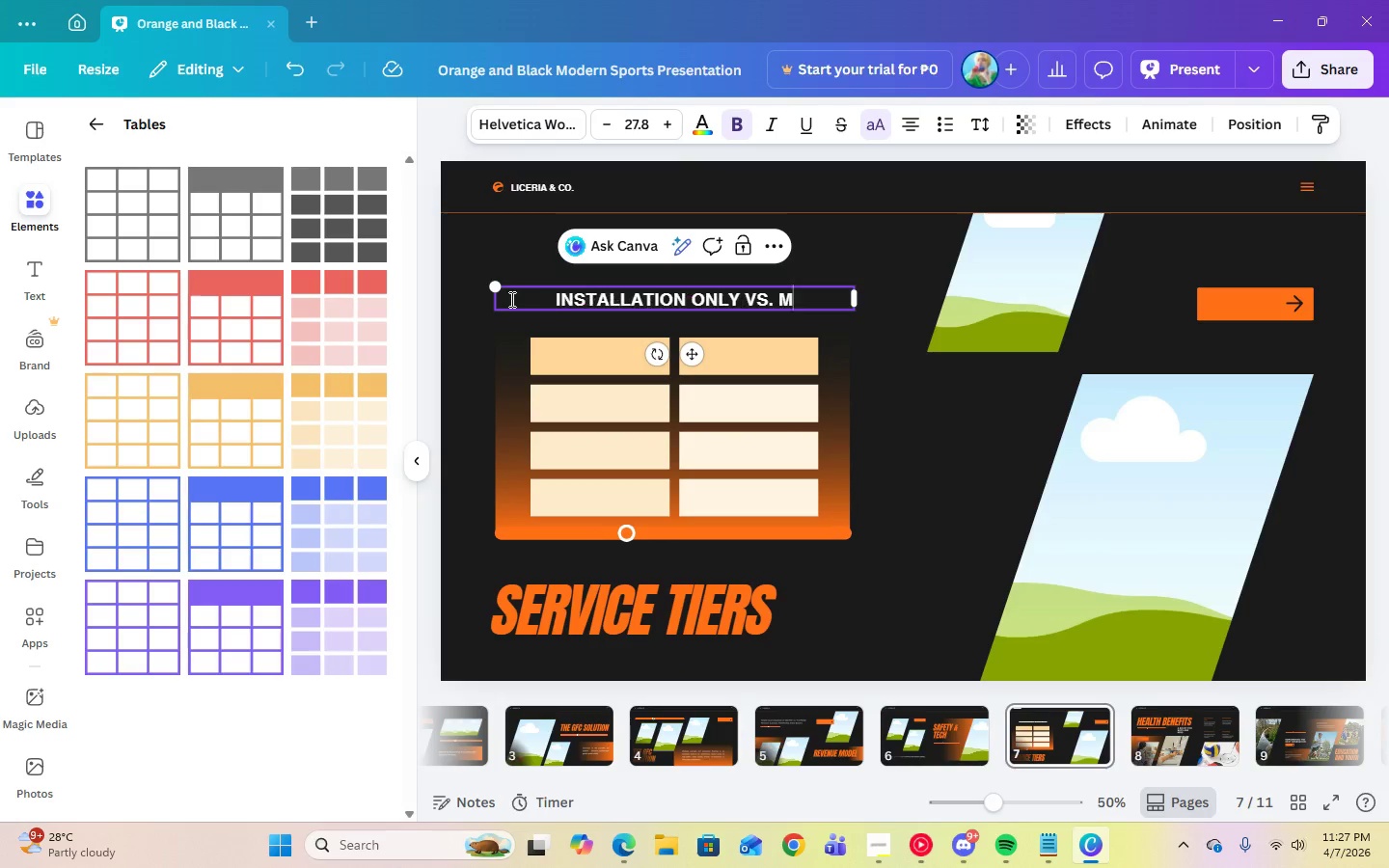 
key(Control+A)
 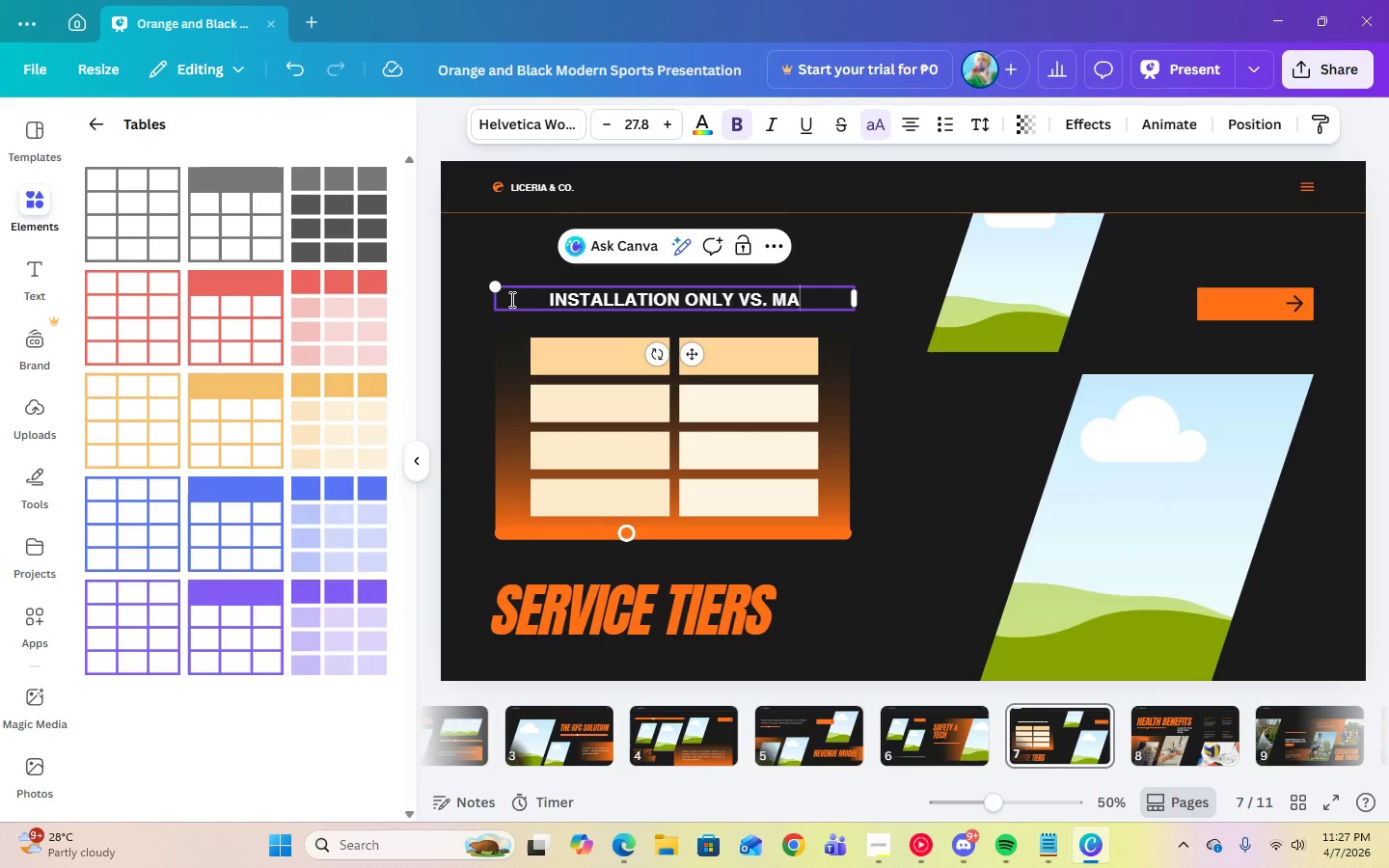 
key(Control+N)
 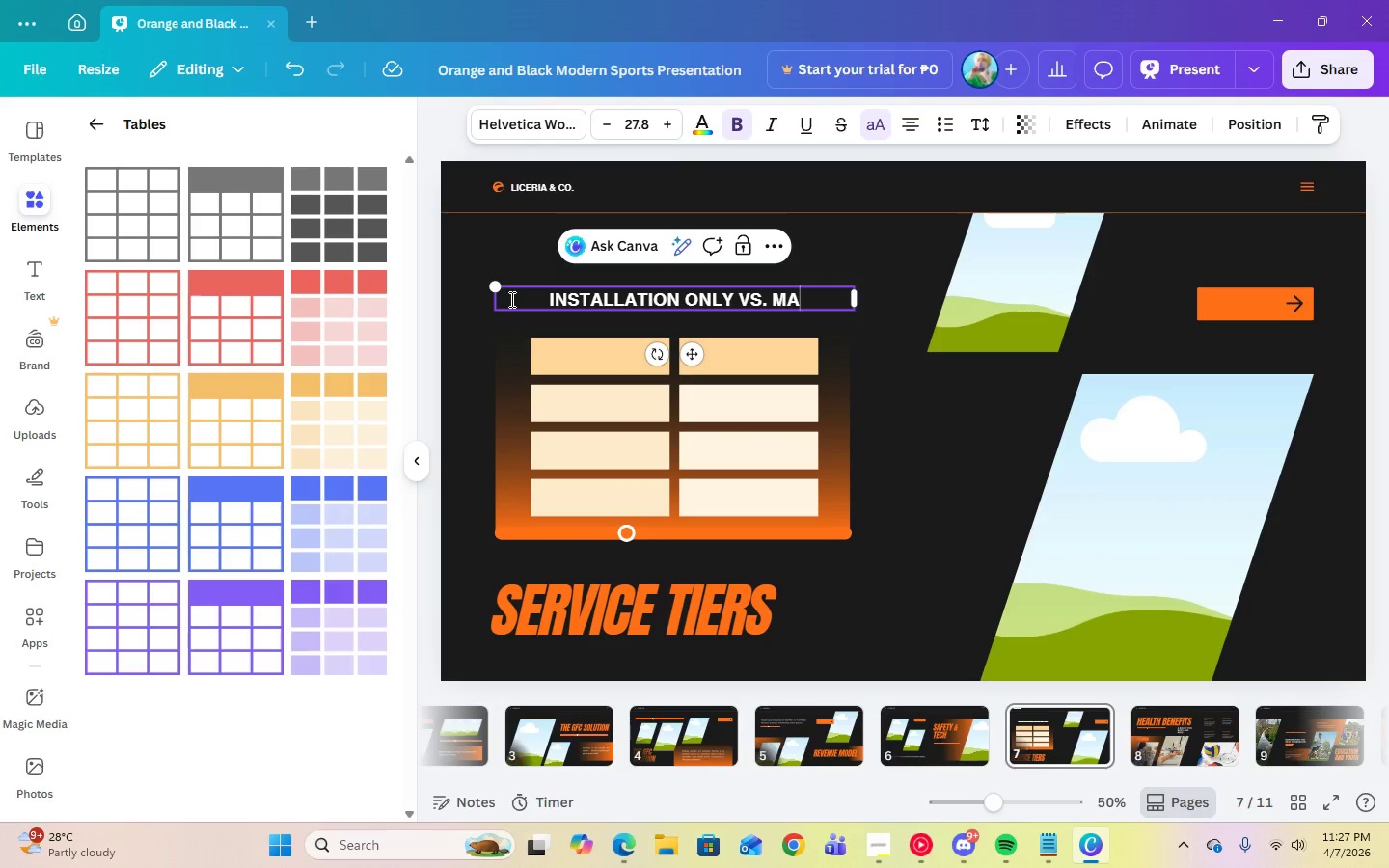 
key(Control+A)
 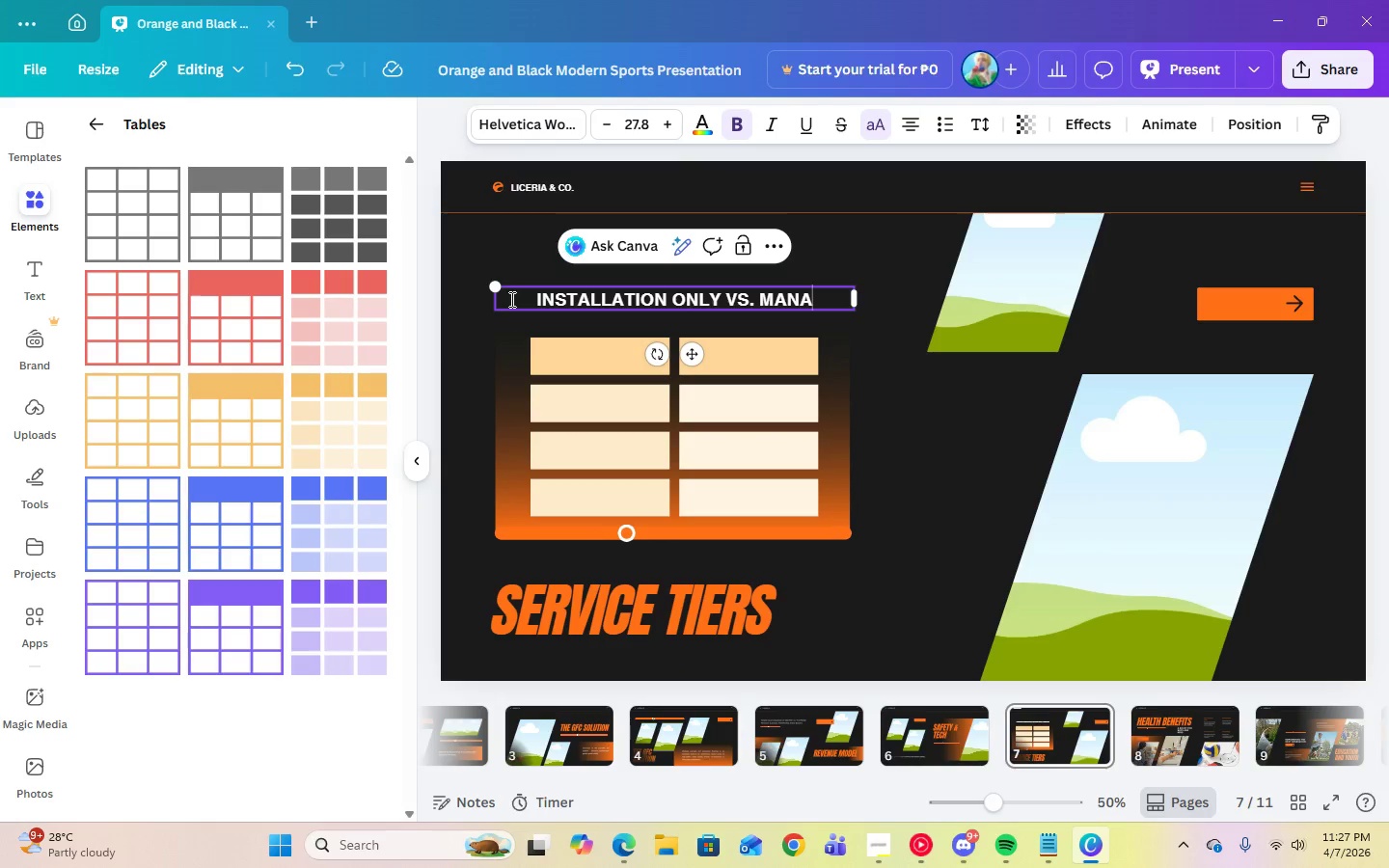 
key(Control+G)
 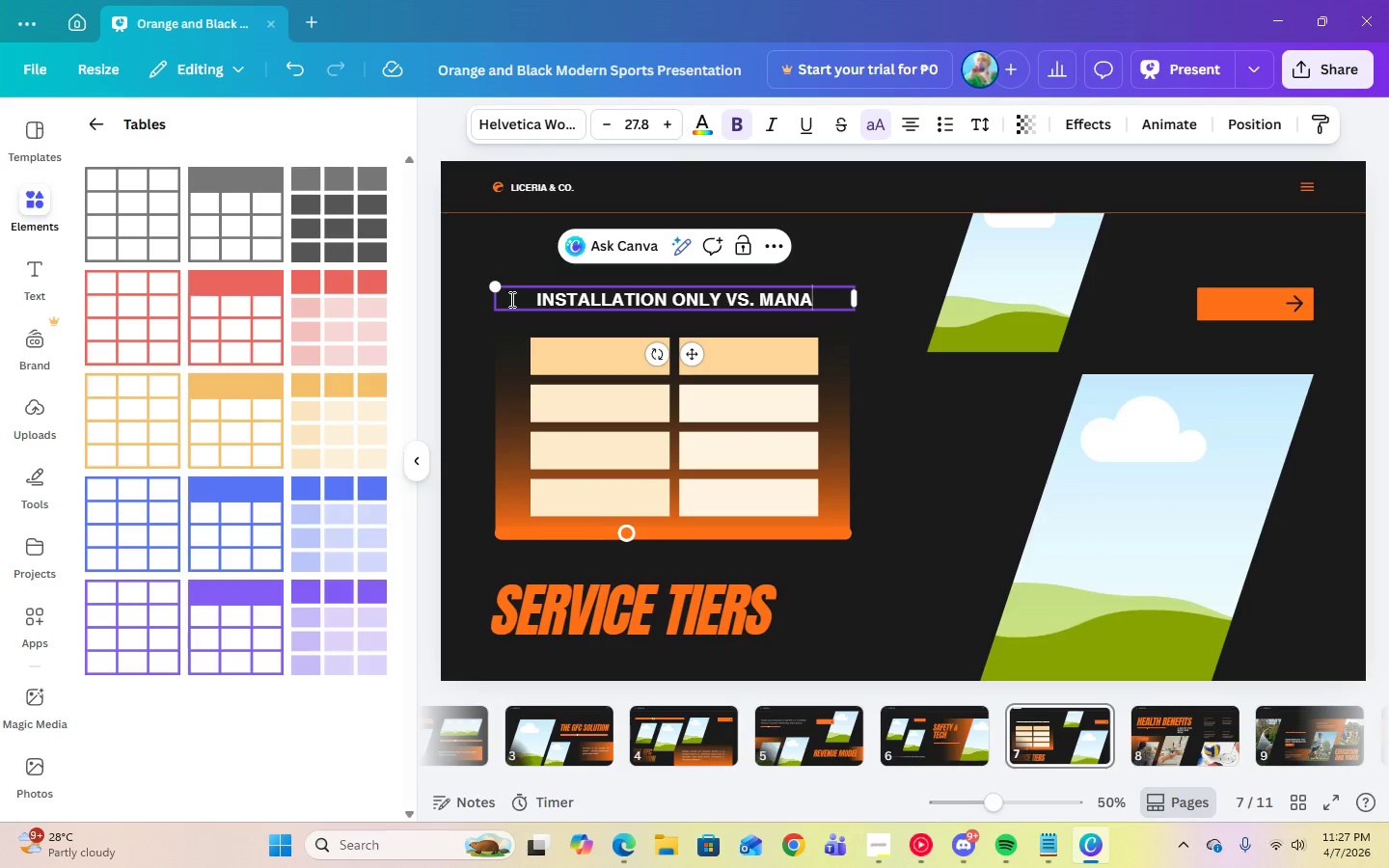 
key(Control+E)
 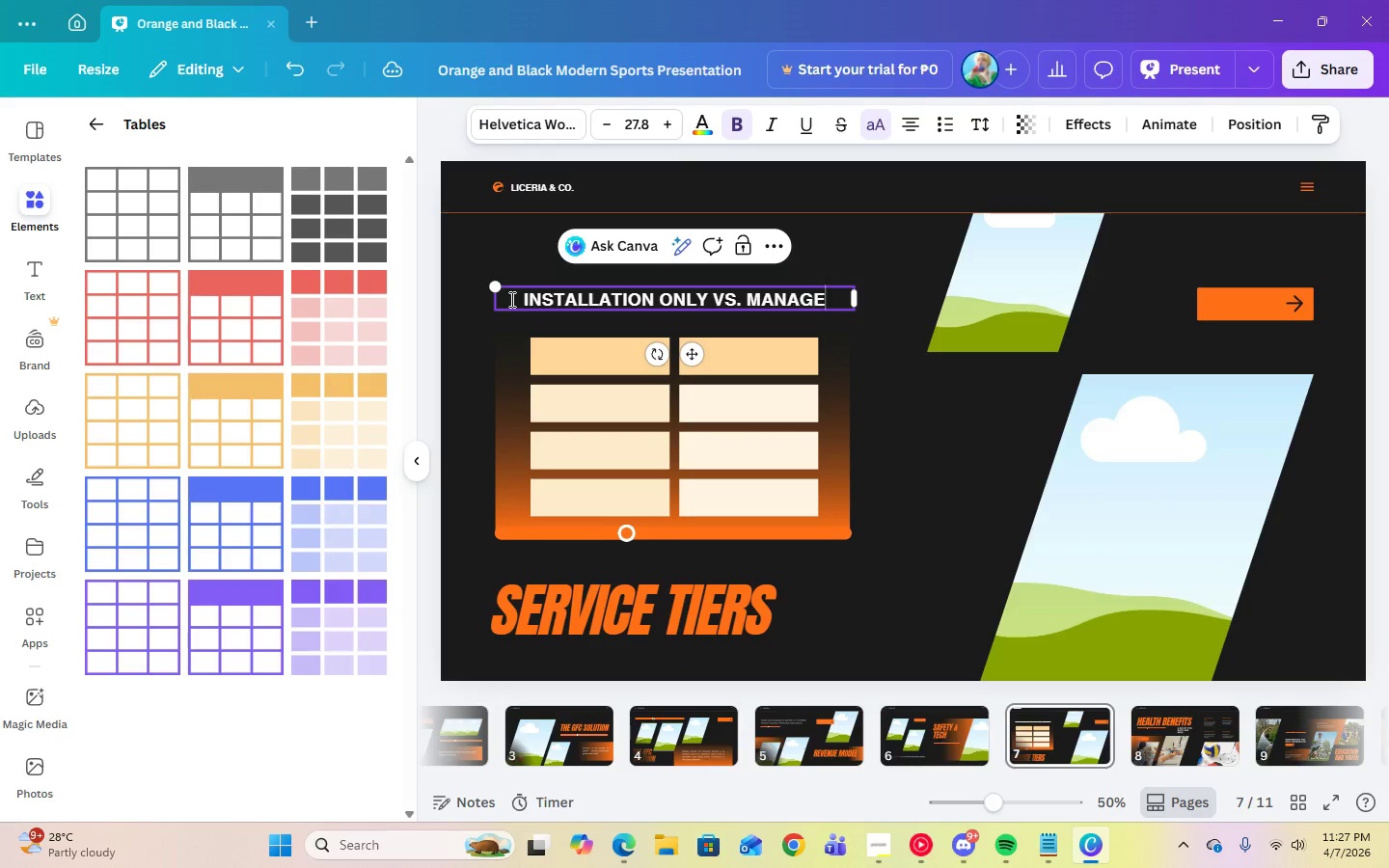 
key(Control+D)
 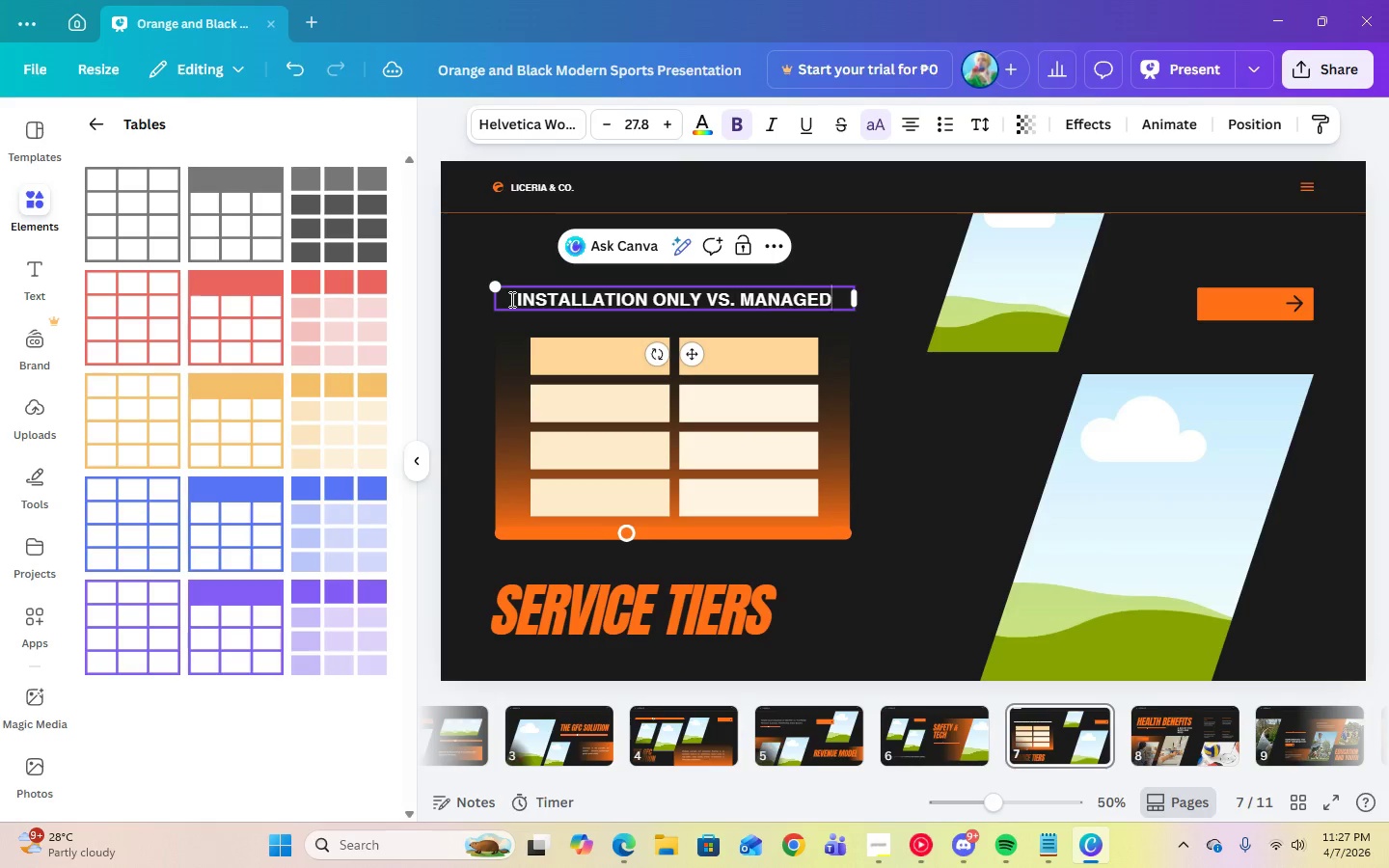 
key(Control+Space)
 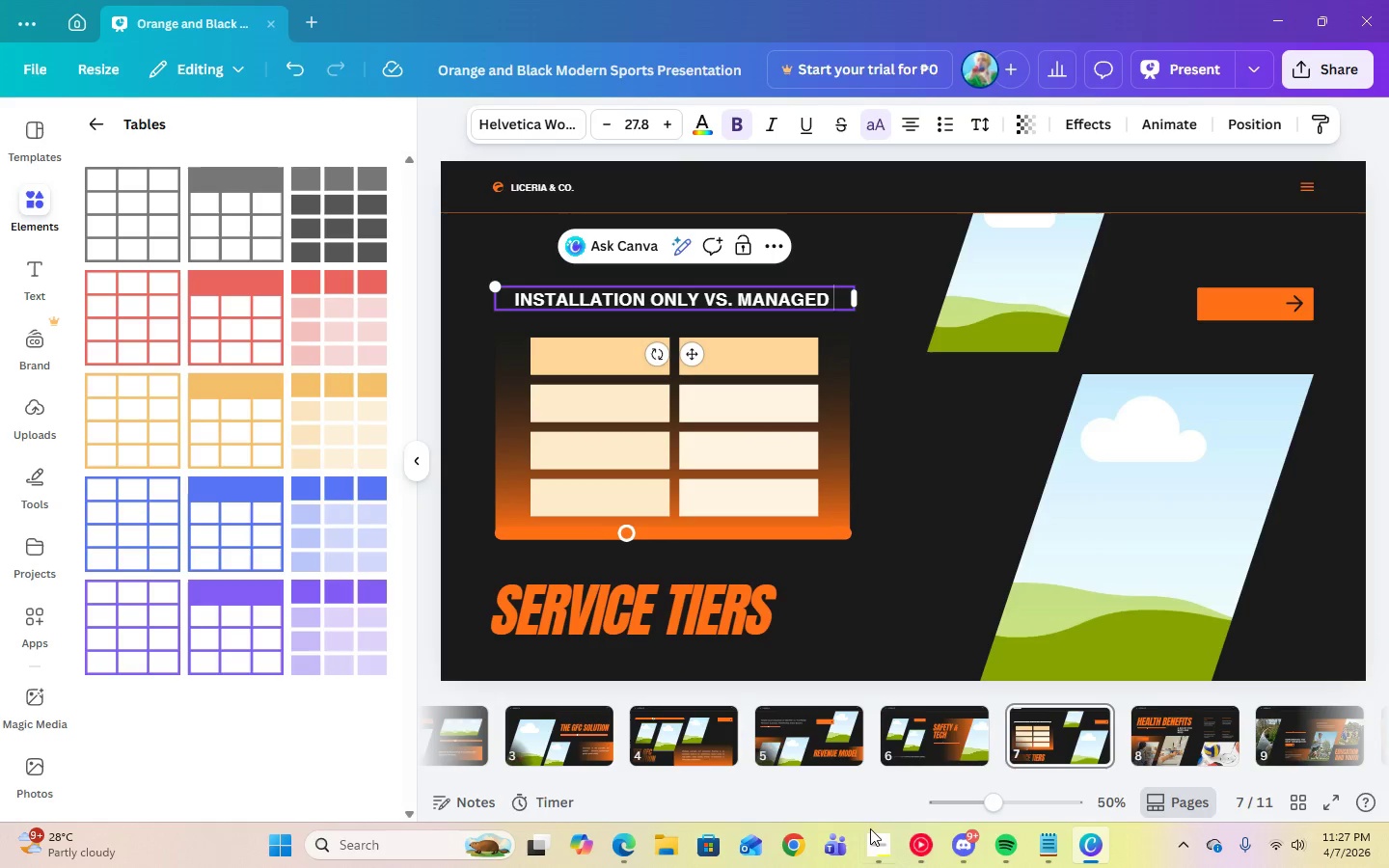 
left_click([884, 858])